 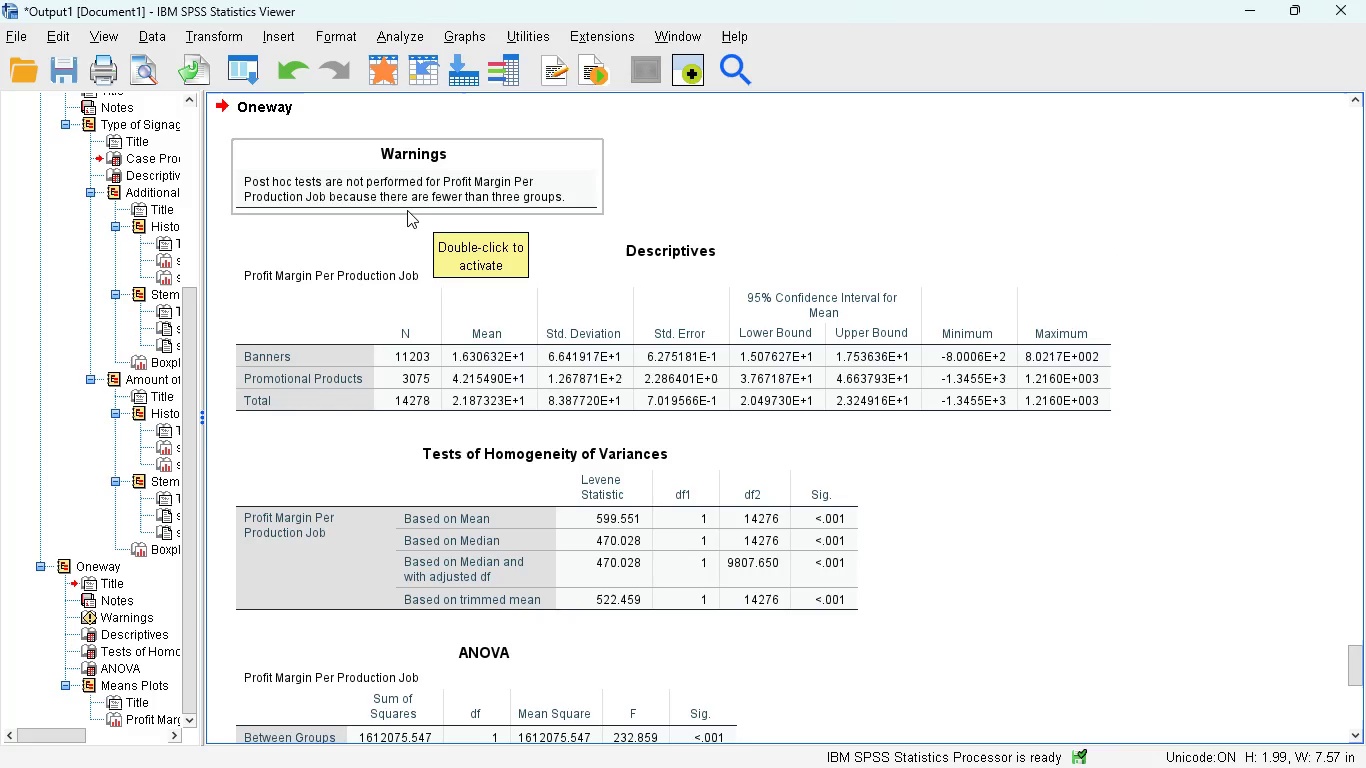 
mouse_move([805, 617])
 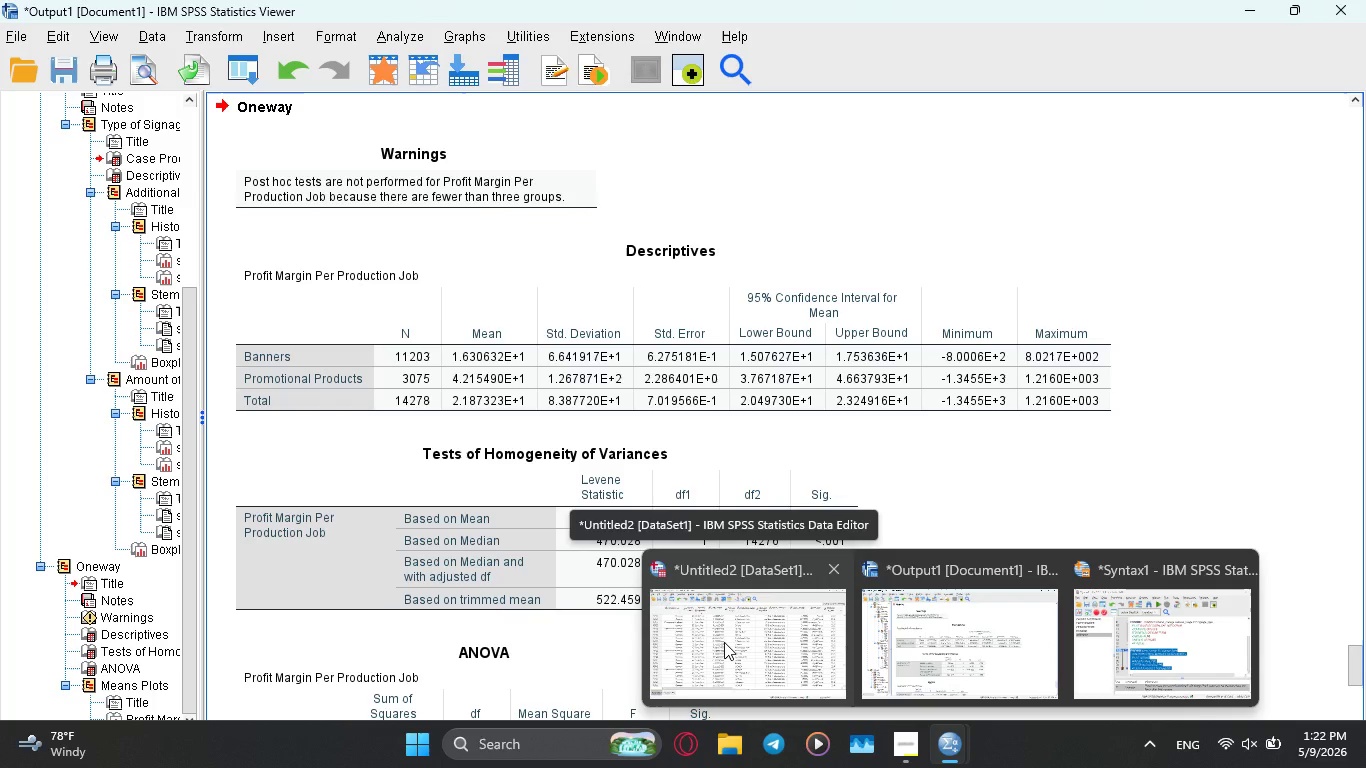 
left_click([724, 642])
 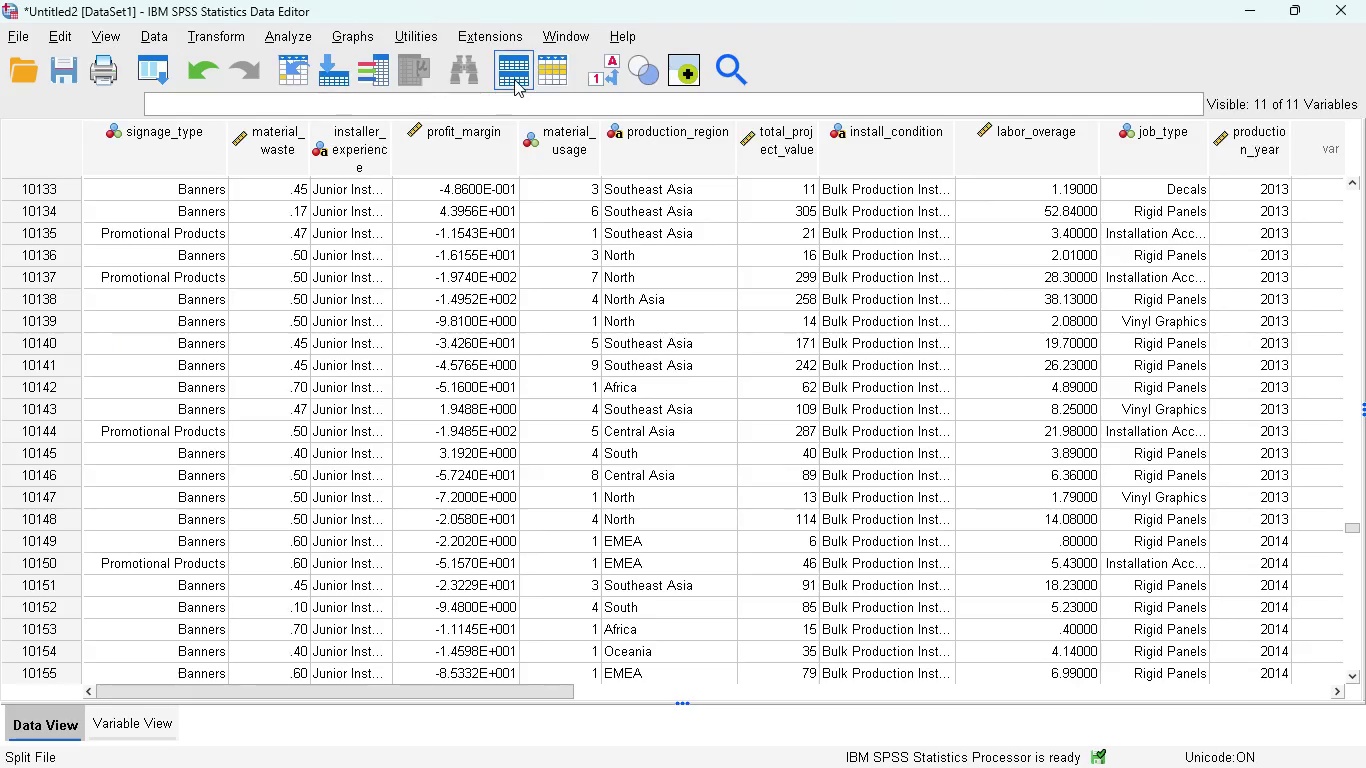 
left_click([596, 72])
 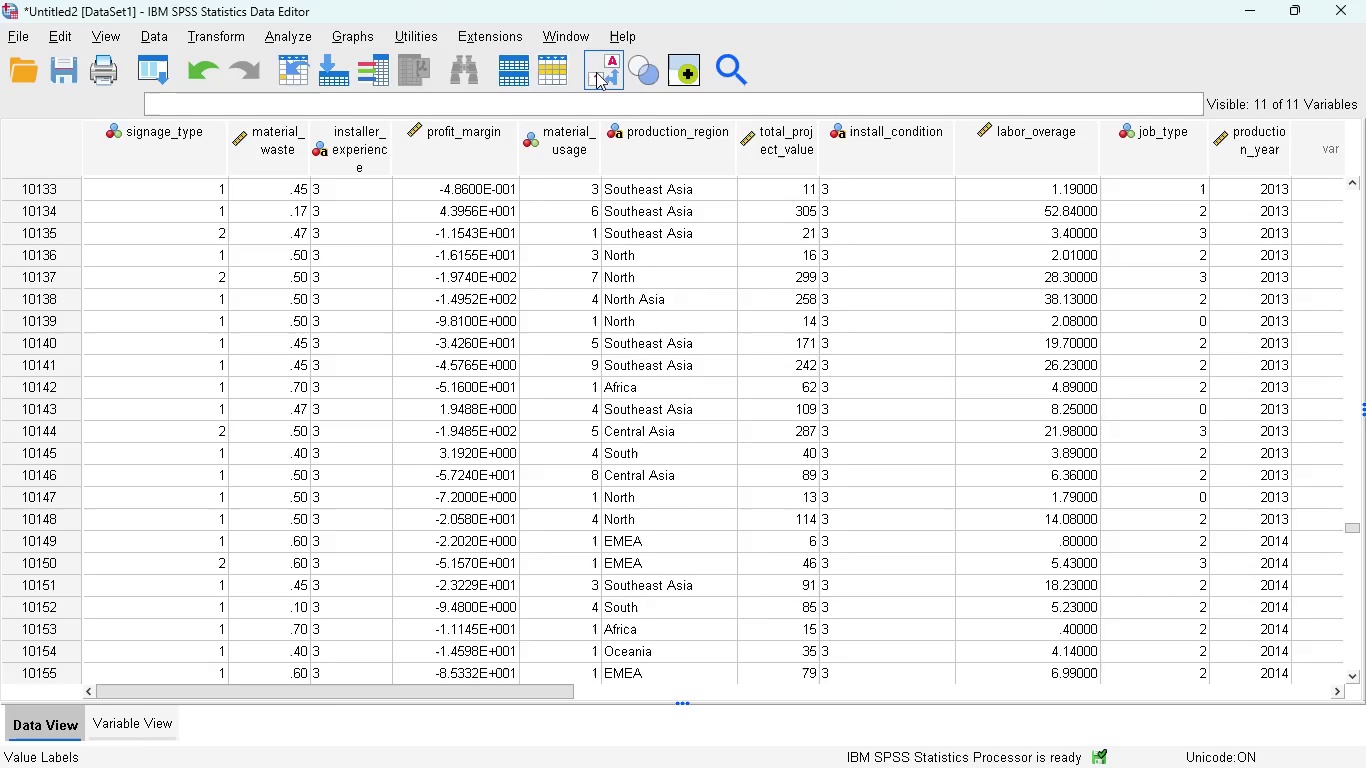 
left_click([596, 72])
 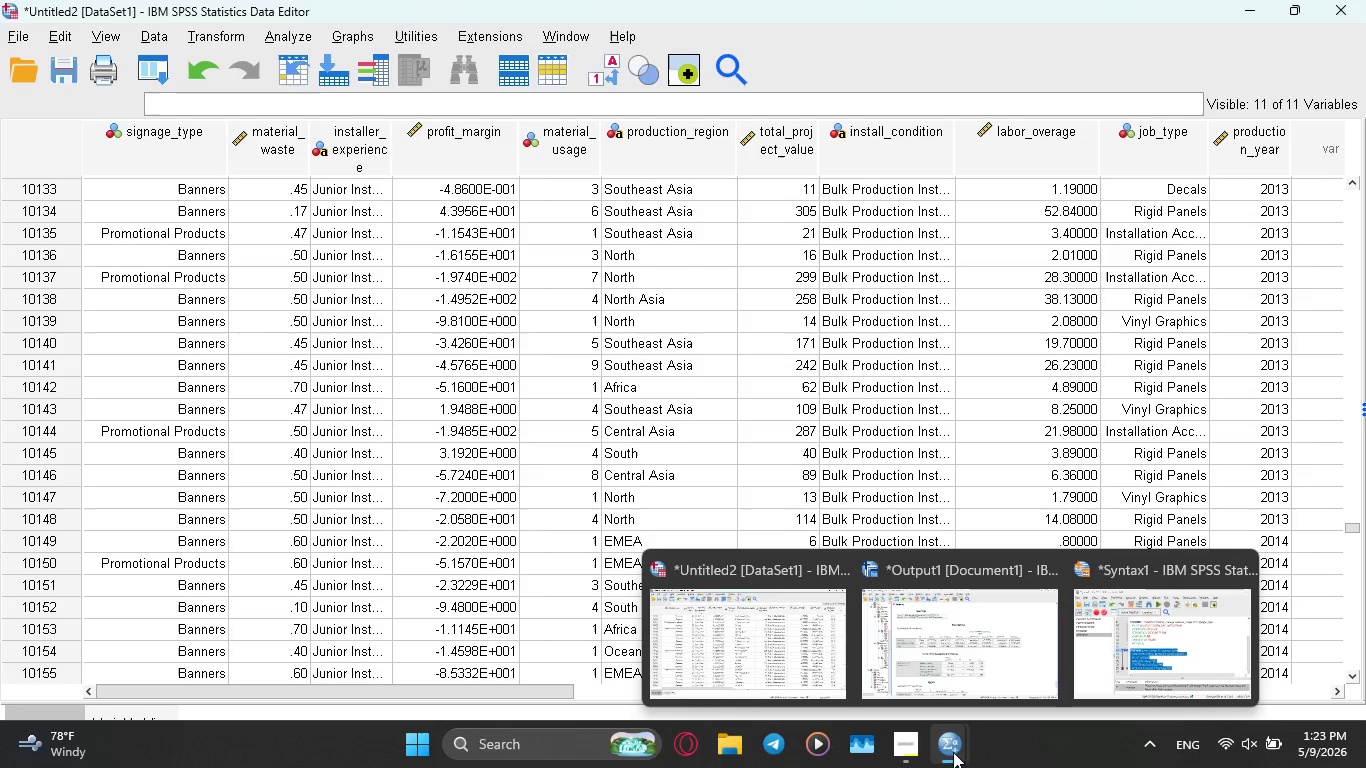 
left_click([768, 612])
 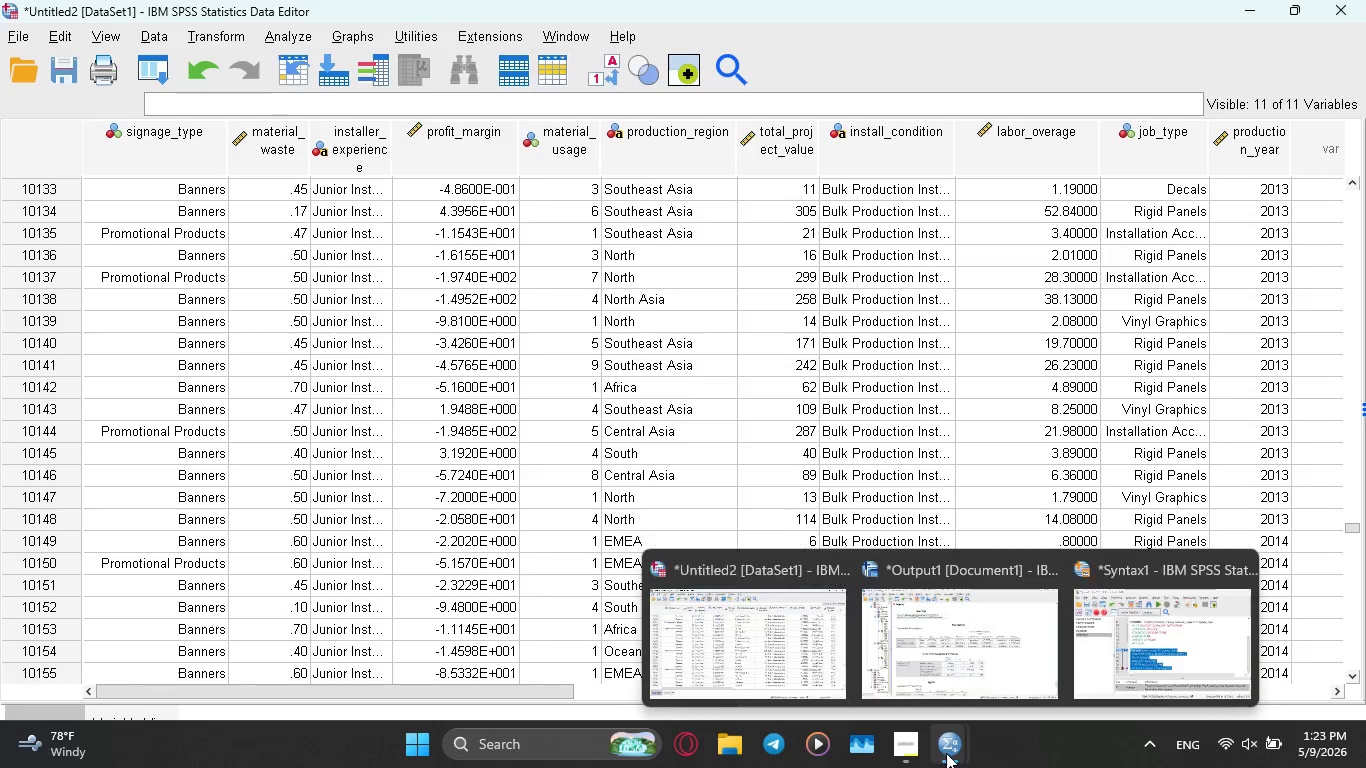 
left_click([954, 667])
 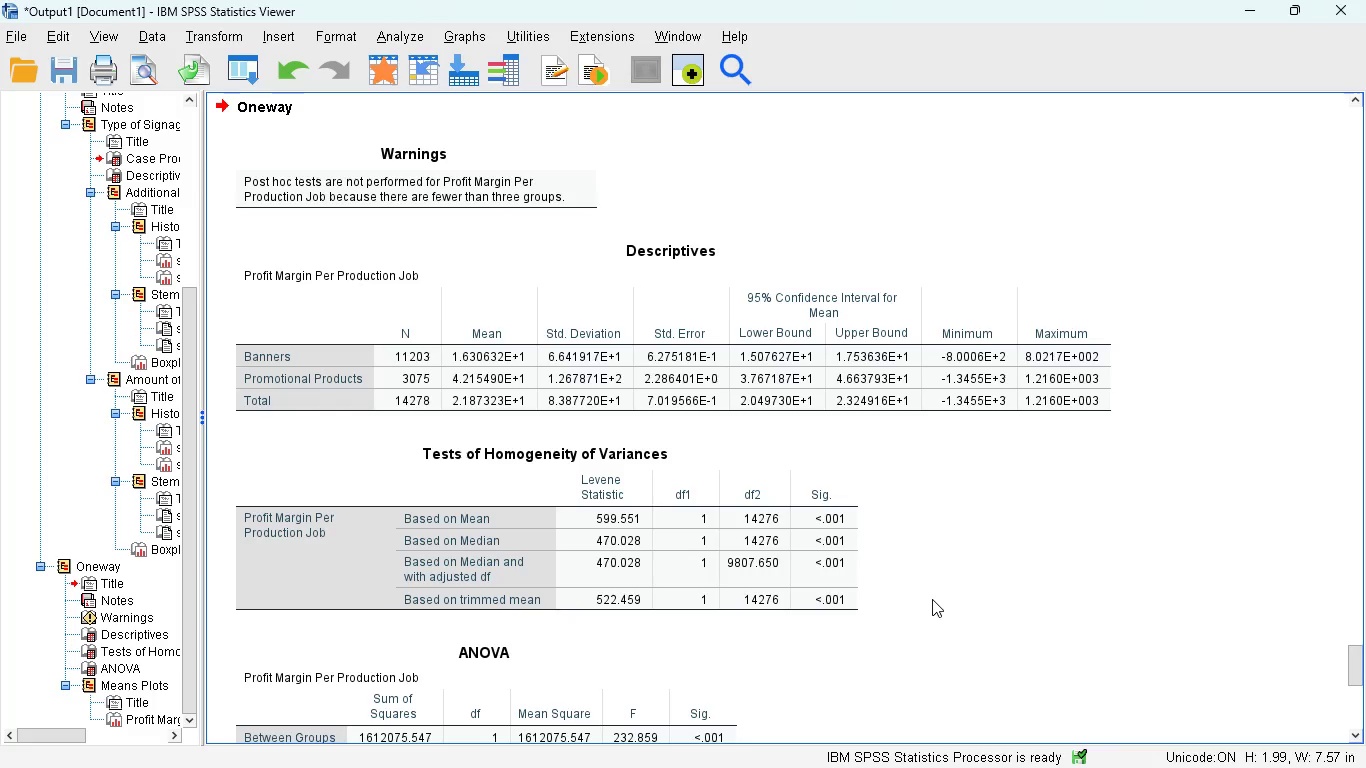 
wait(25.98)
 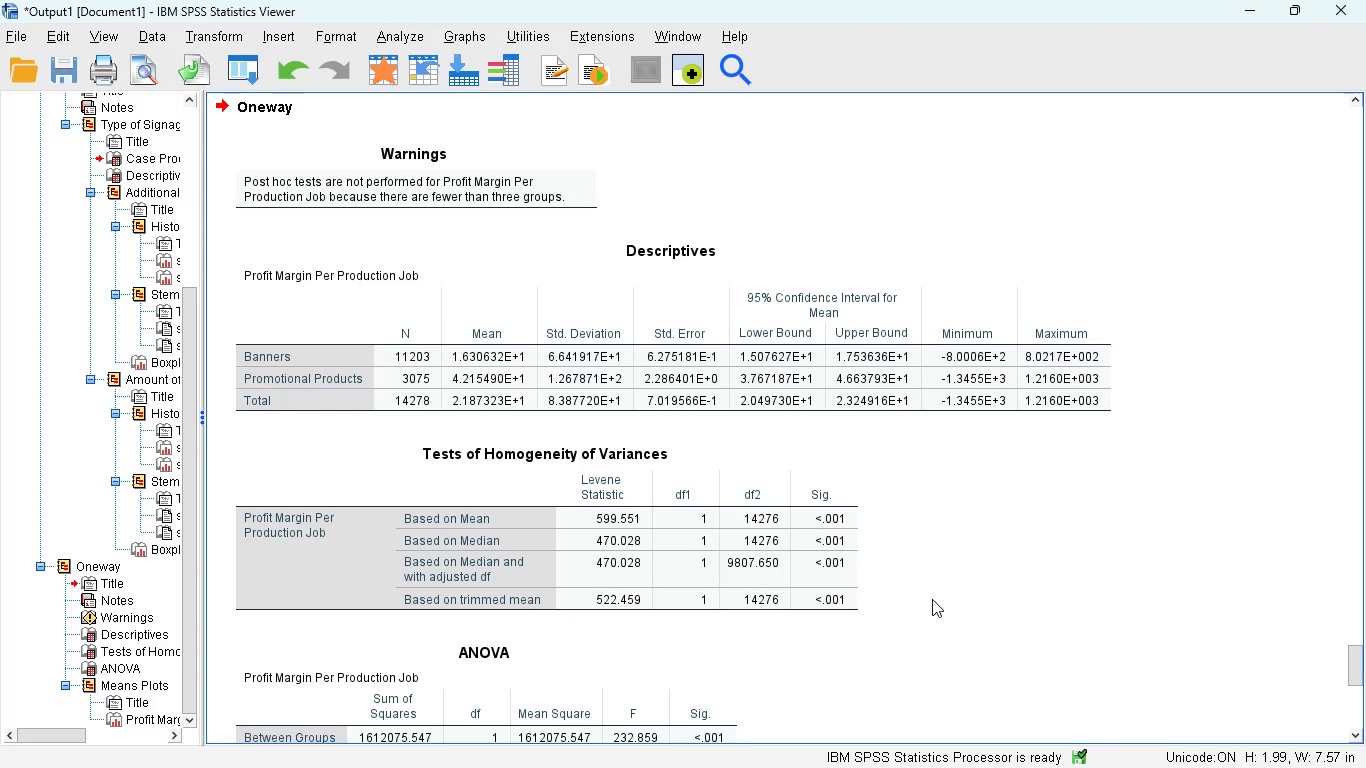 
mouse_move([635, 489])
 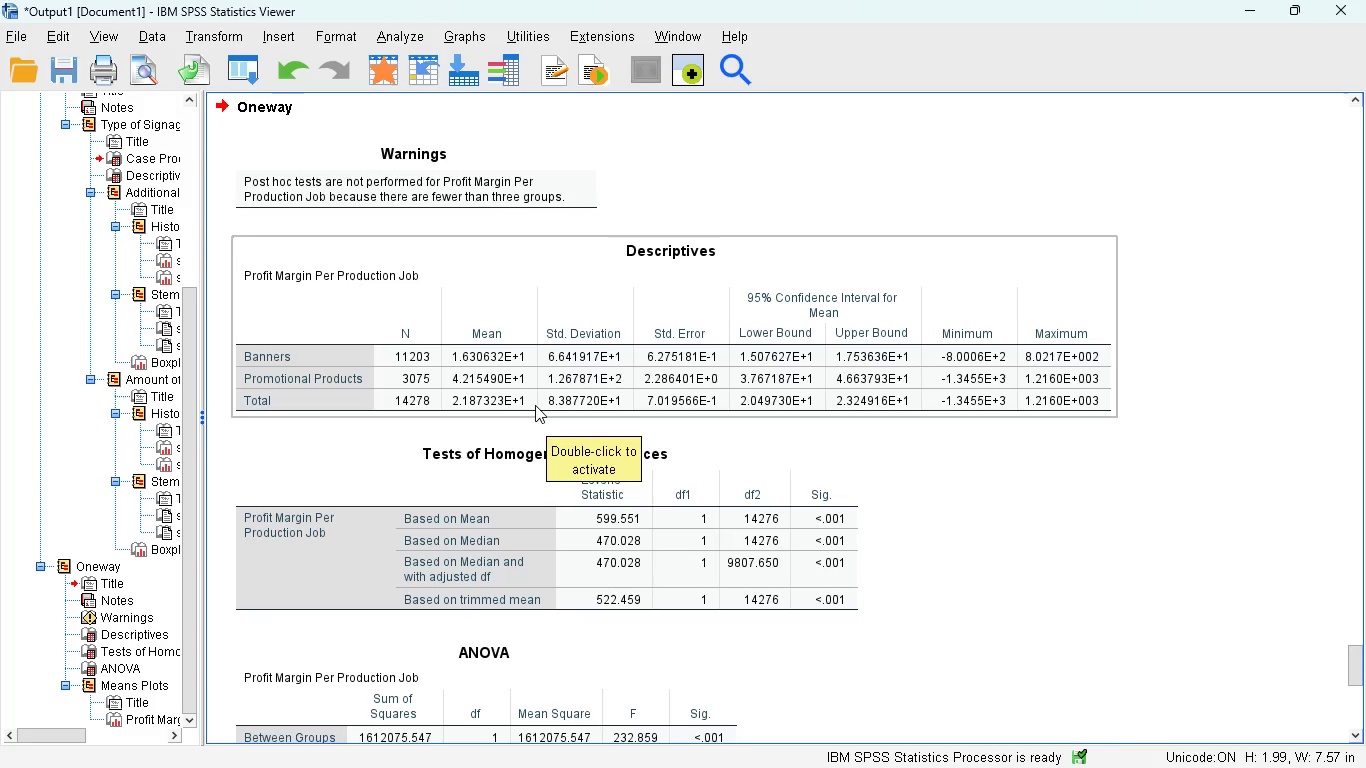 
wait(5.12)
 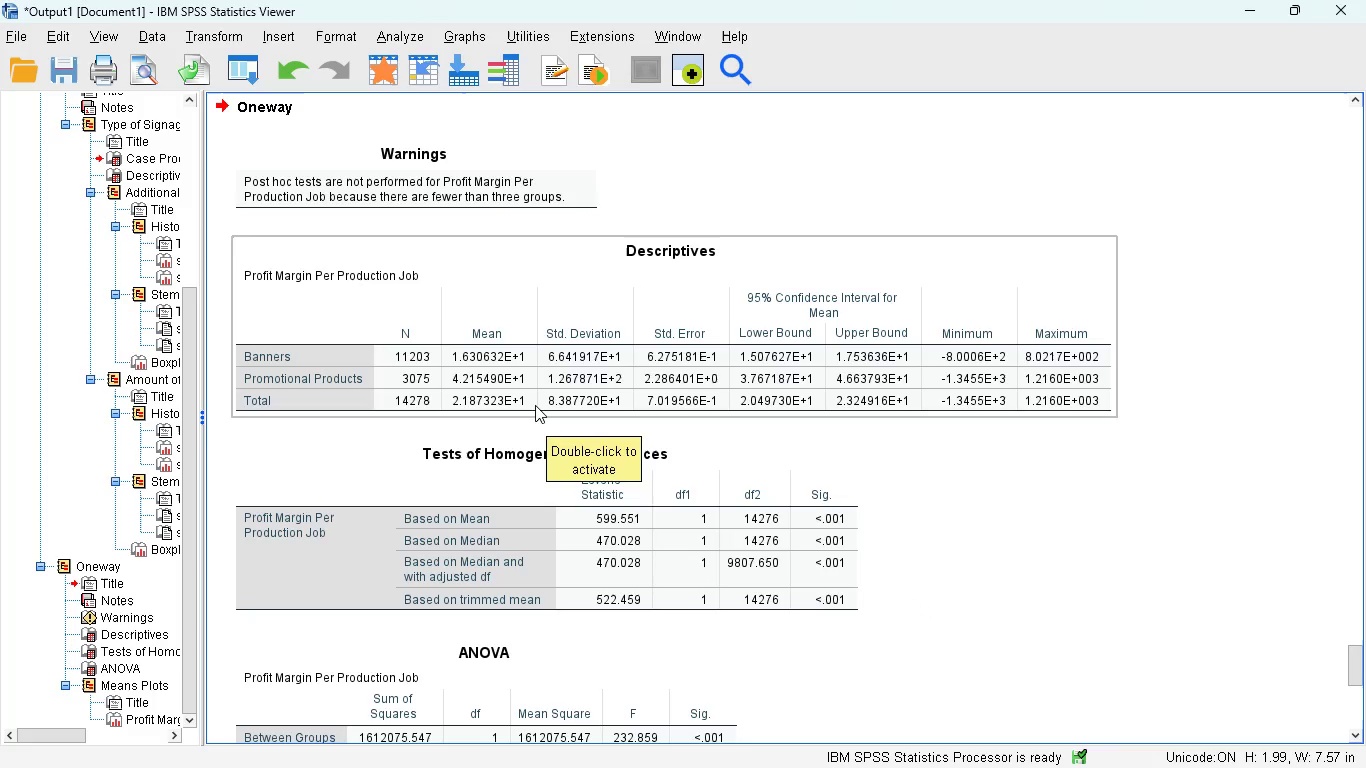 
mouse_move([399, 364])
 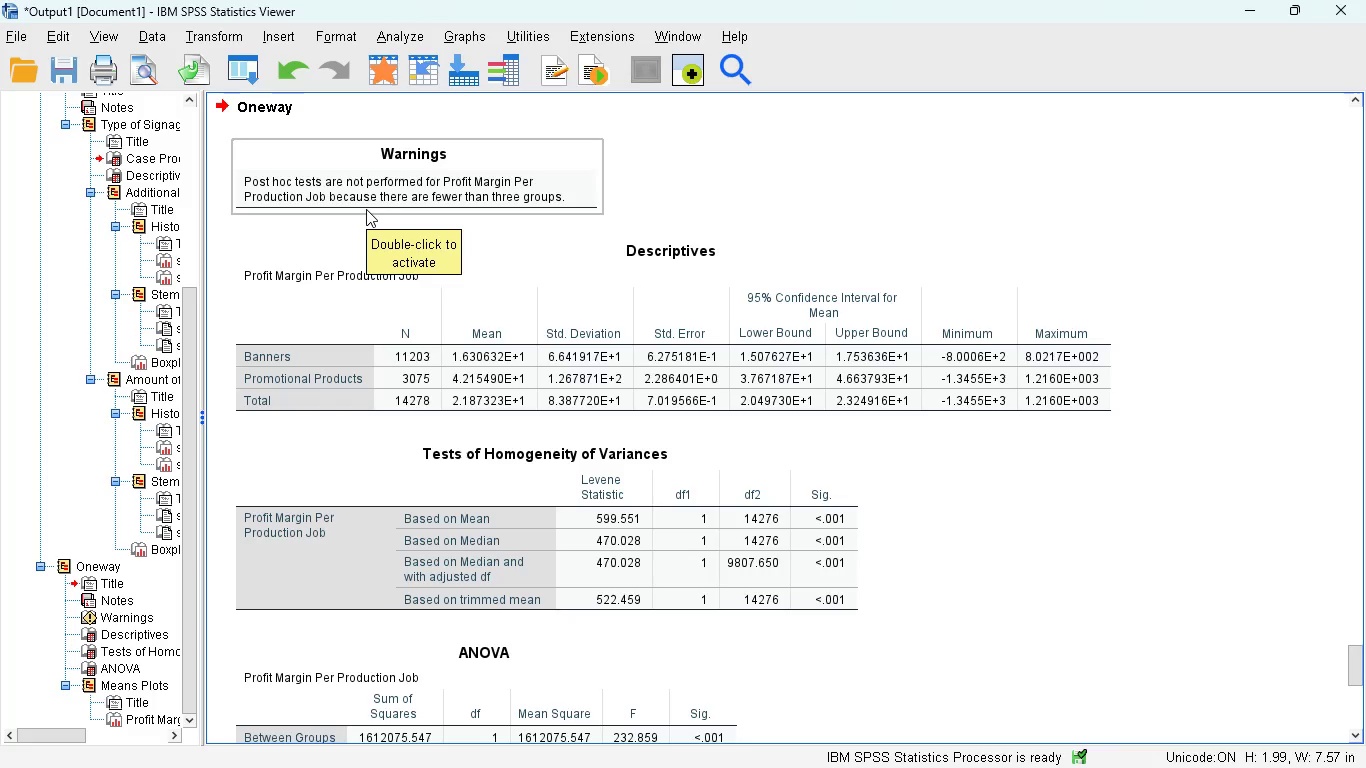 
wait(30.55)
 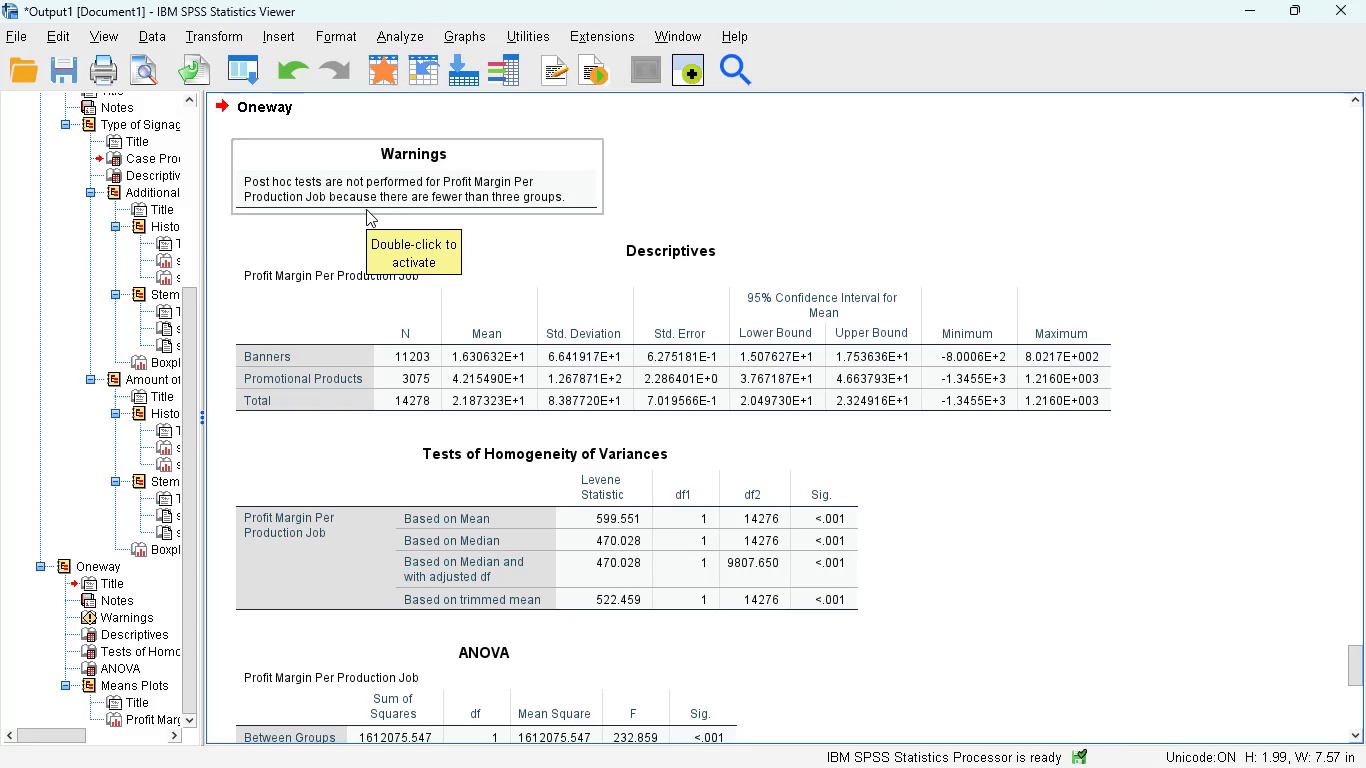 
mouse_move([473, 257])
 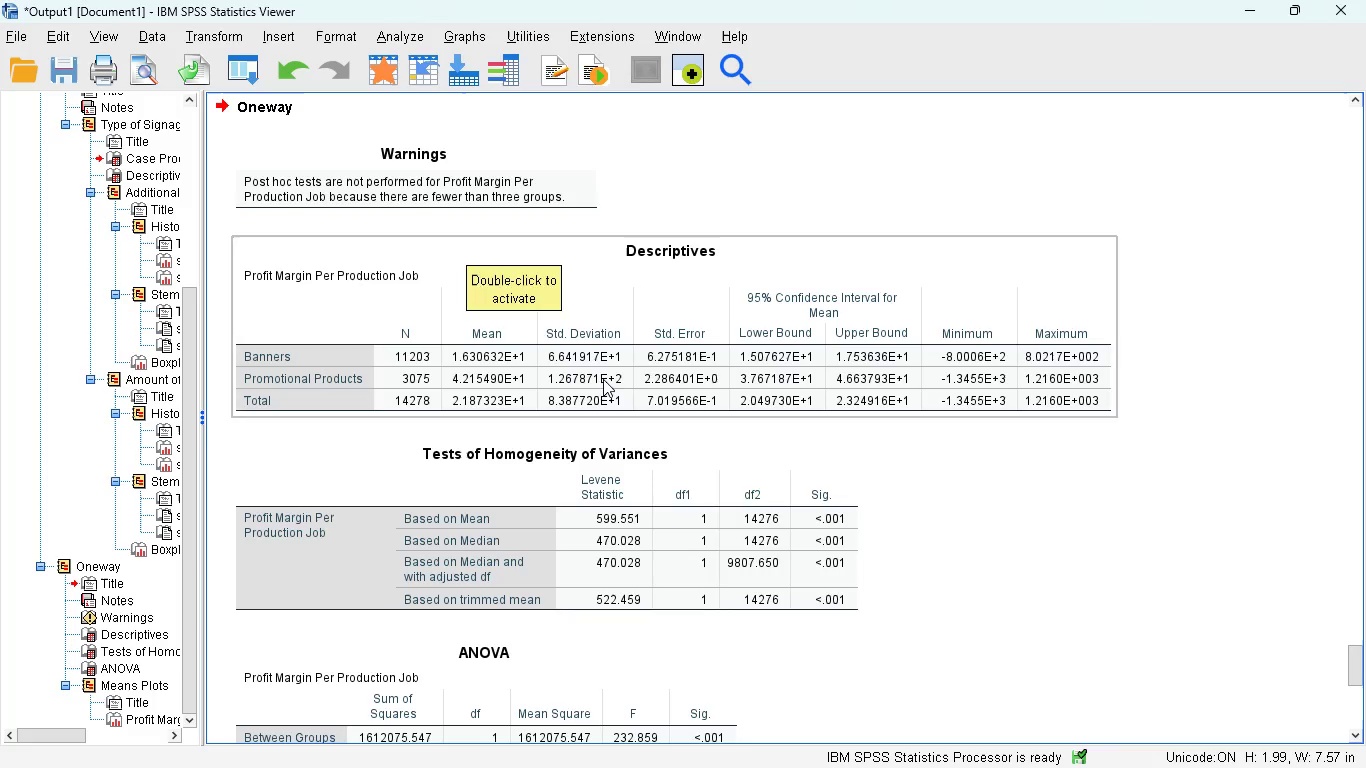 
wait(5.34)
 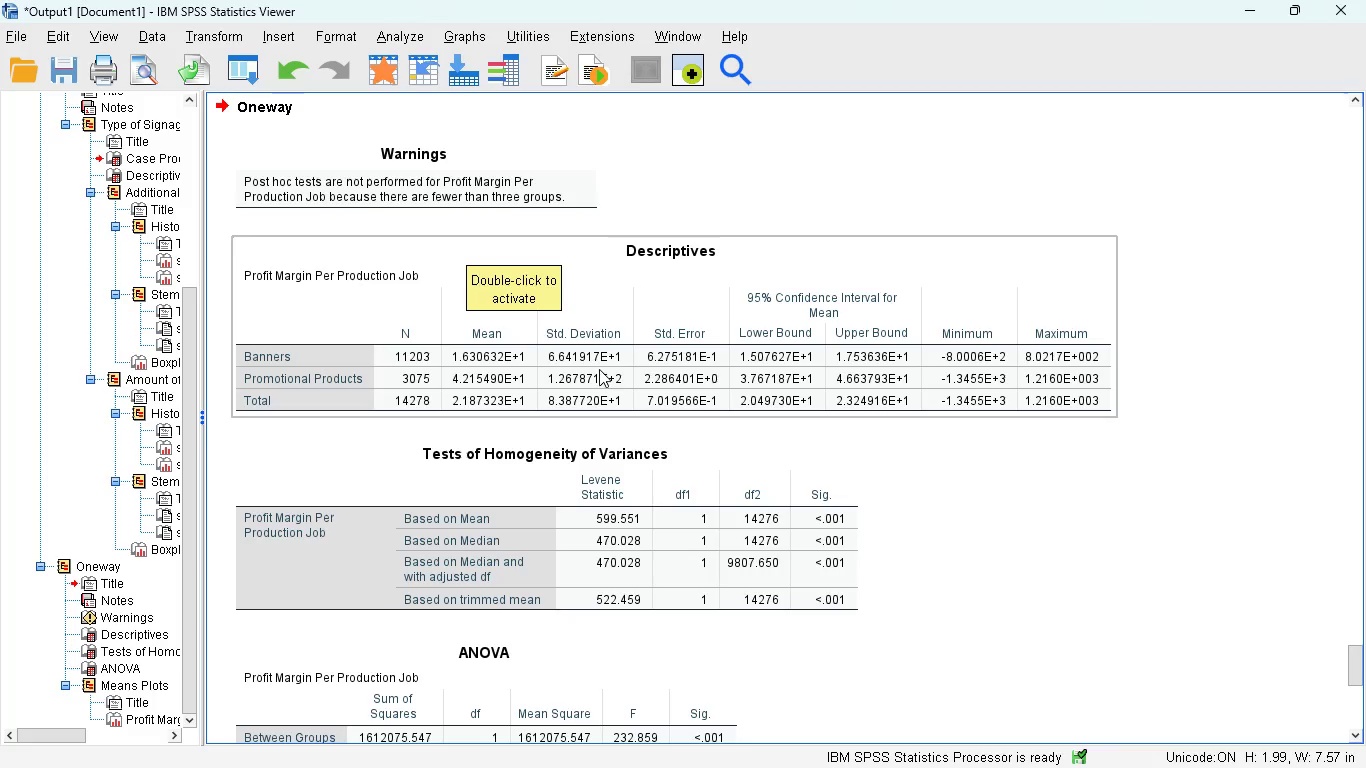 
scroll: coordinate [949, 402], scroll_direction: down, amount: 9.0
 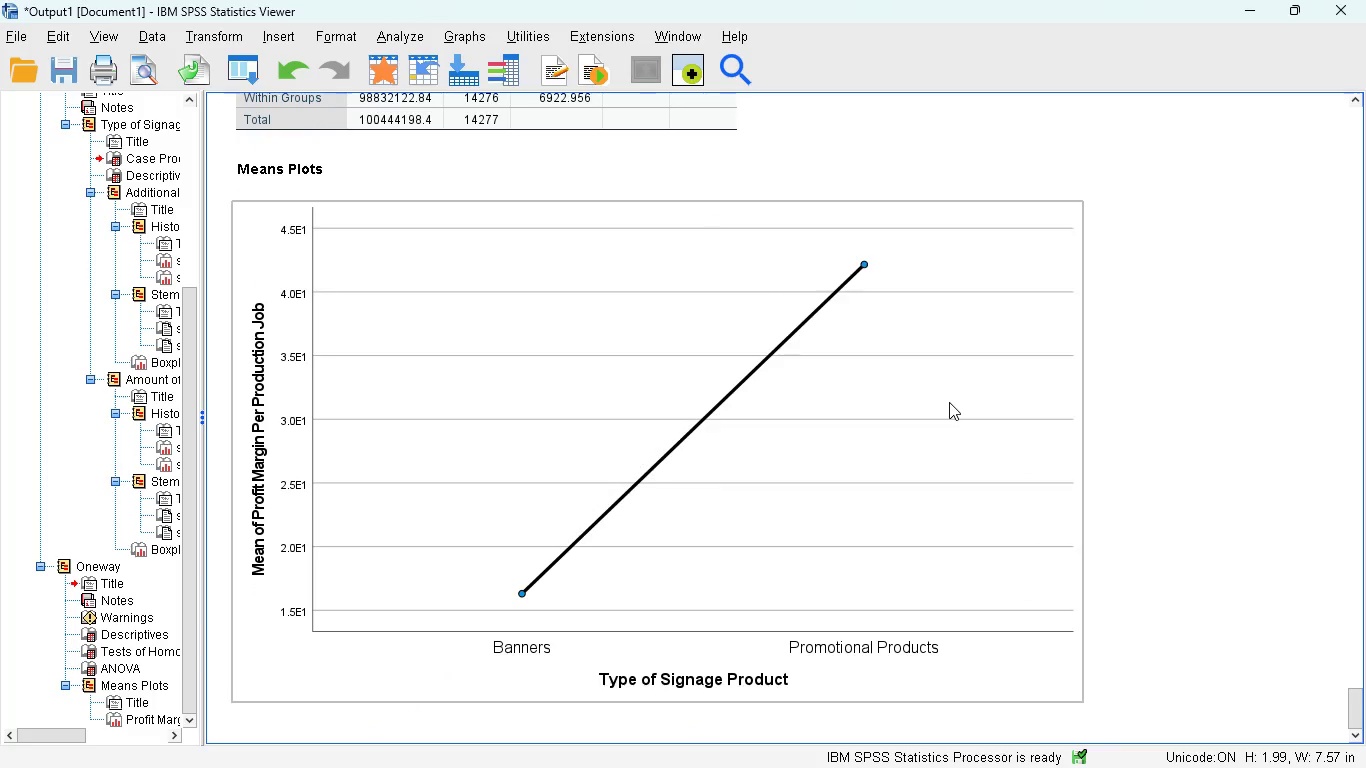 
mouse_move([873, 569])
 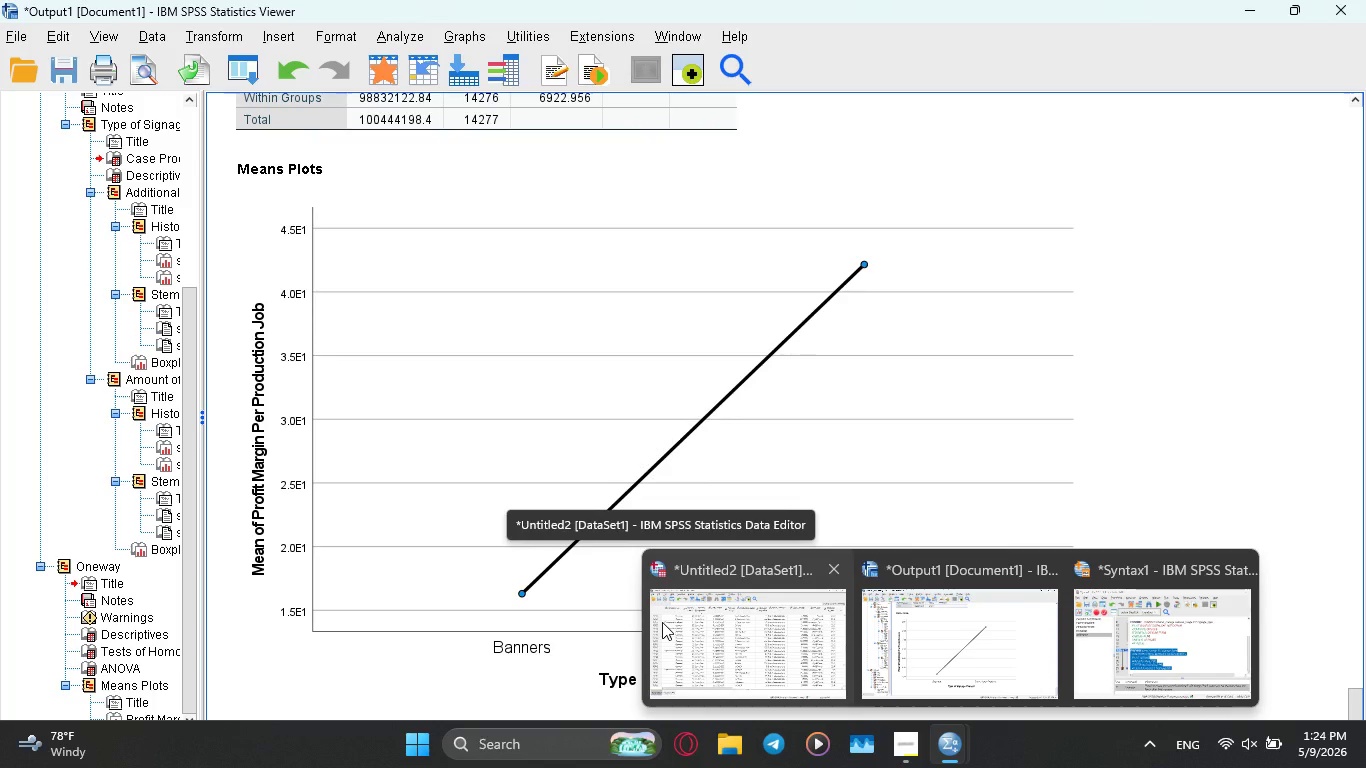 
wait(13.62)
 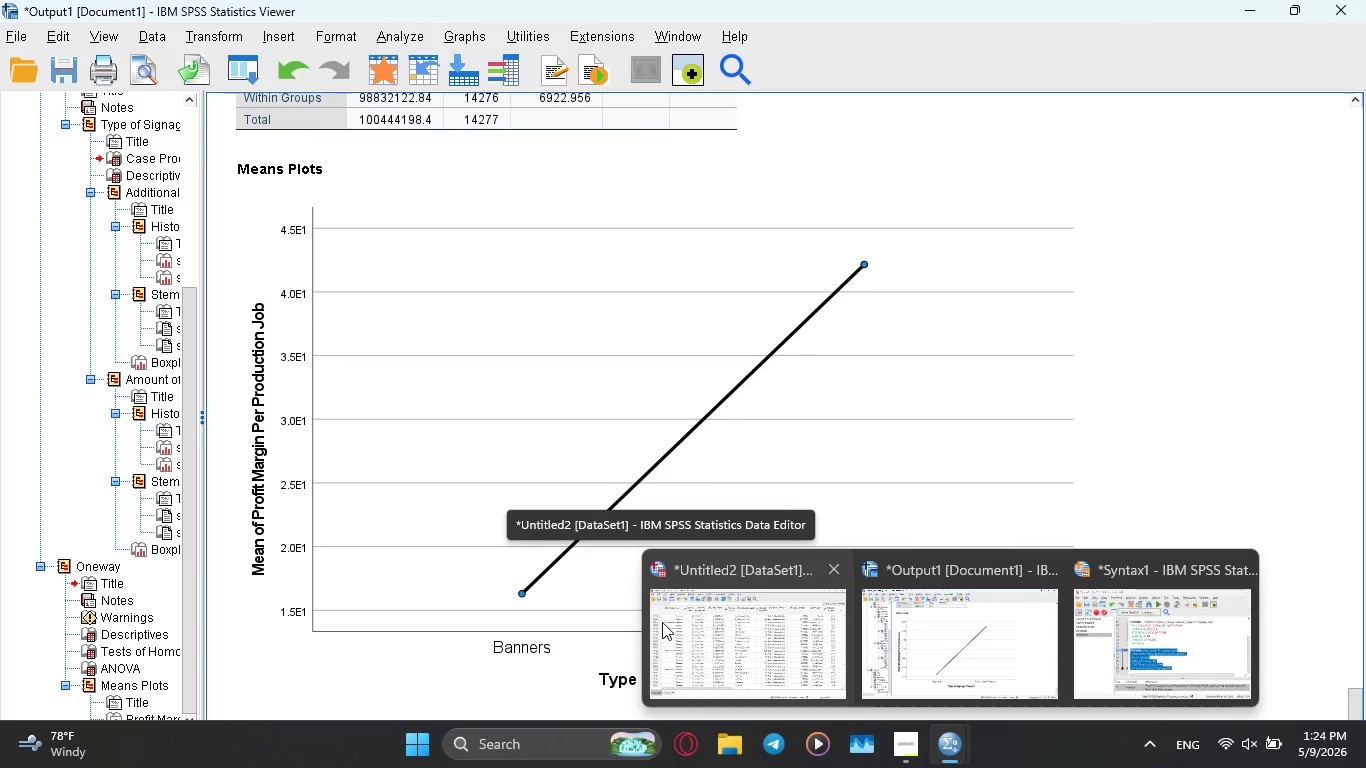 
left_click([662, 622])
 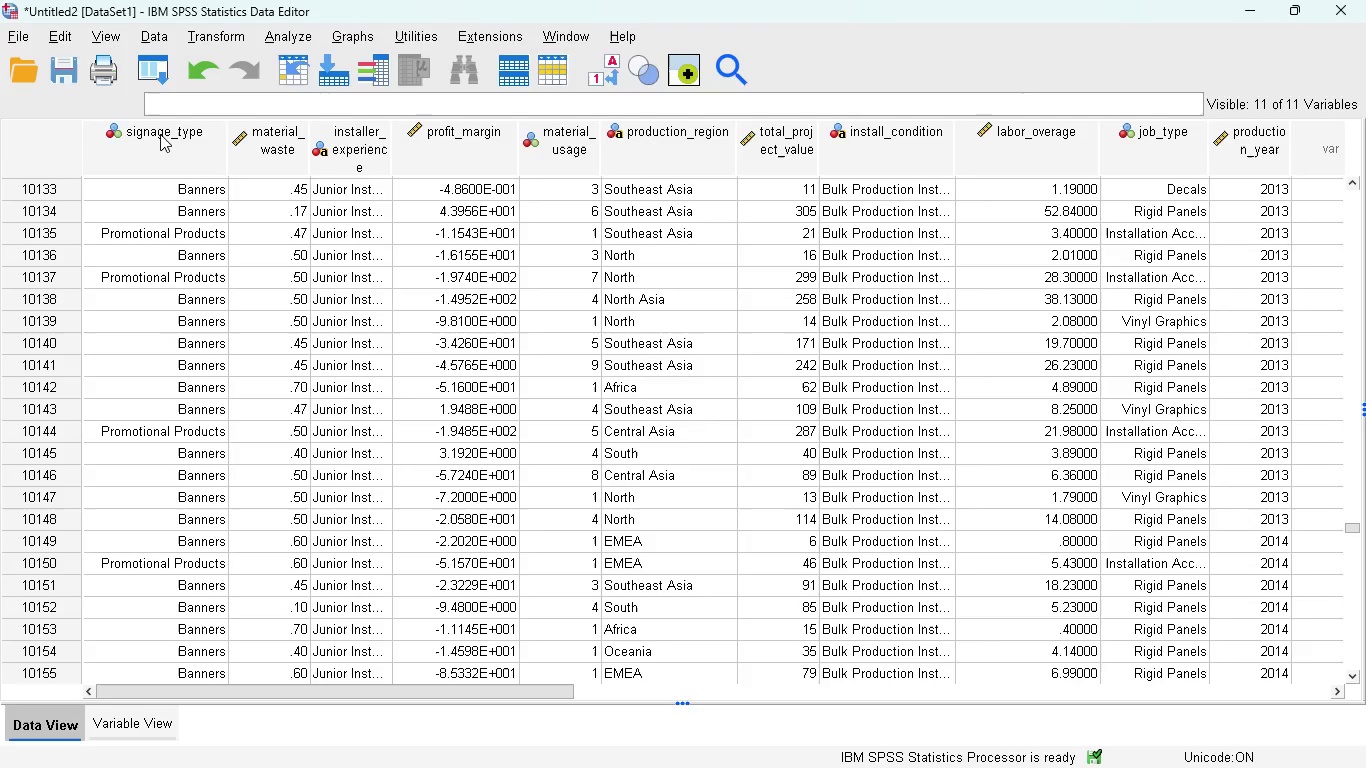 
left_click([158, 134])
 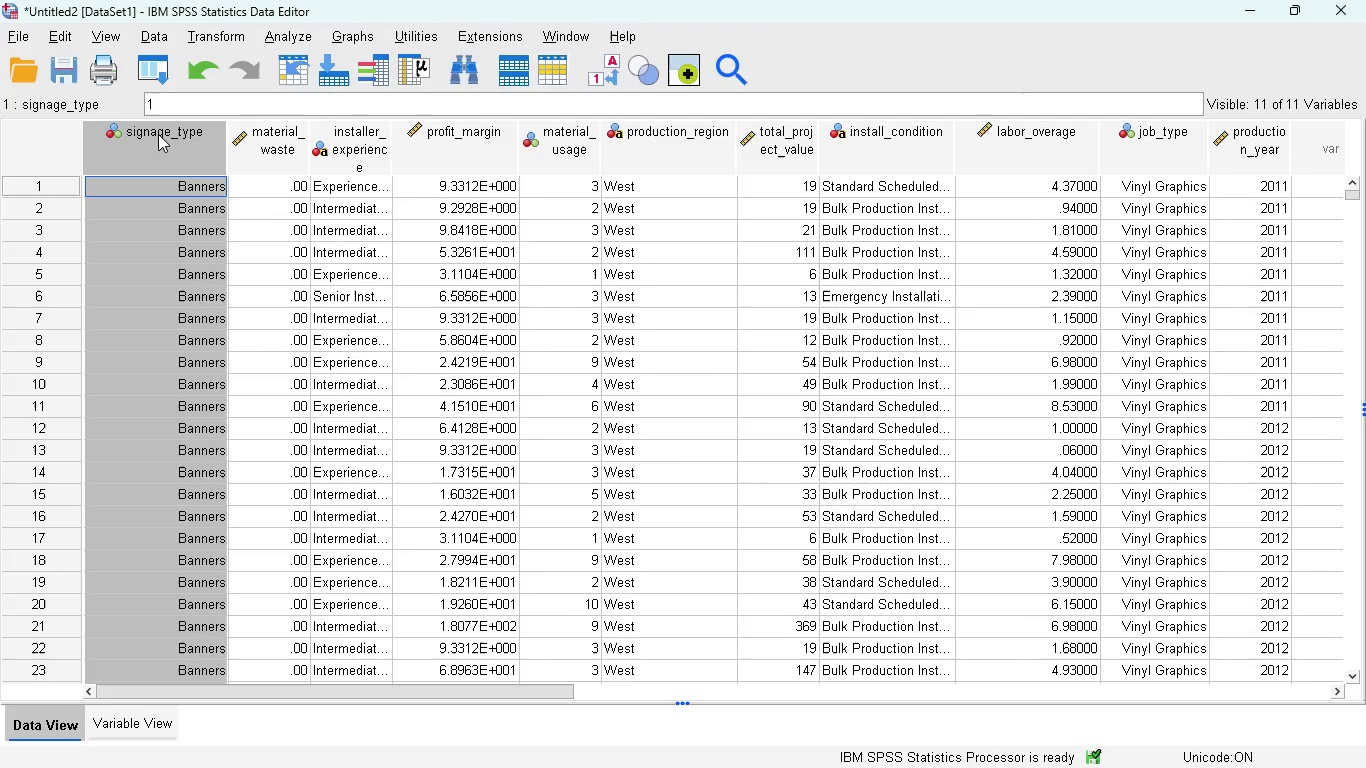 
right_click([158, 134])
 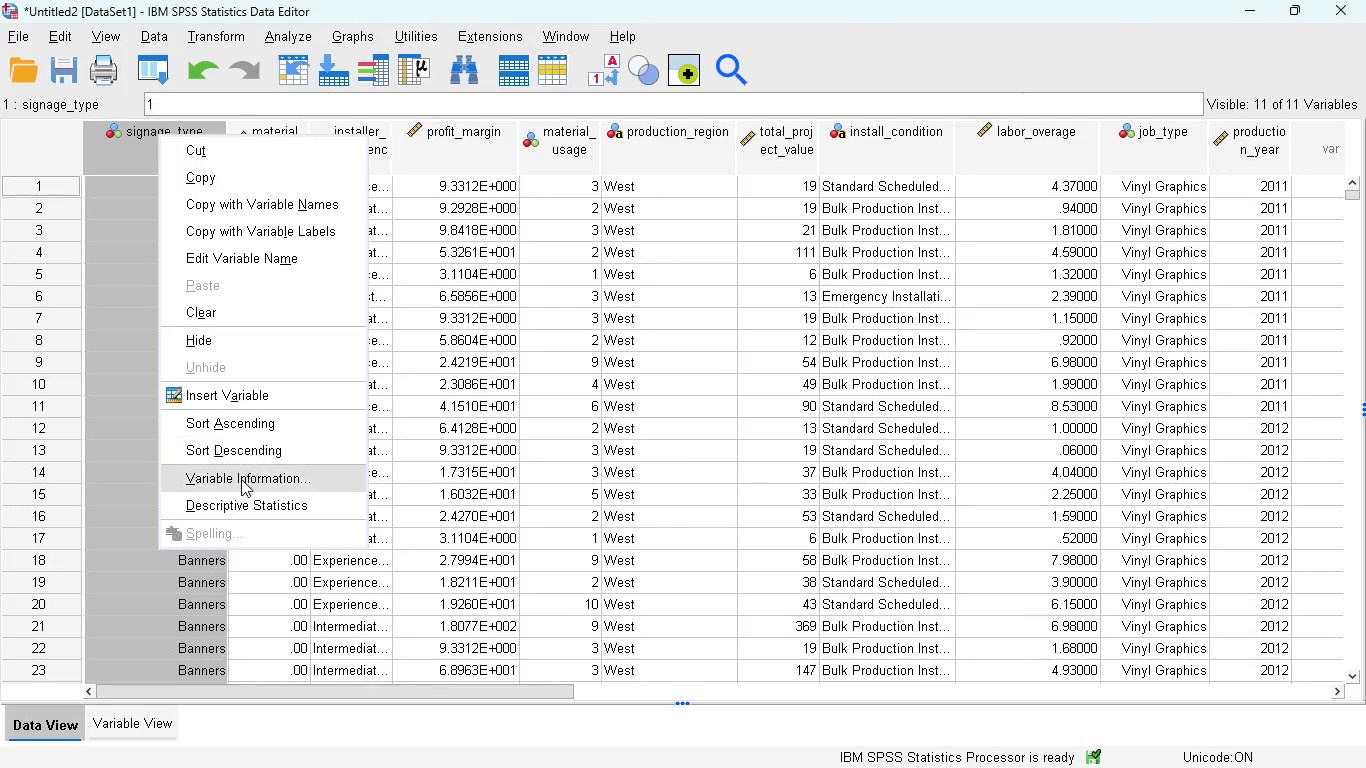 
left_click([228, 508])
 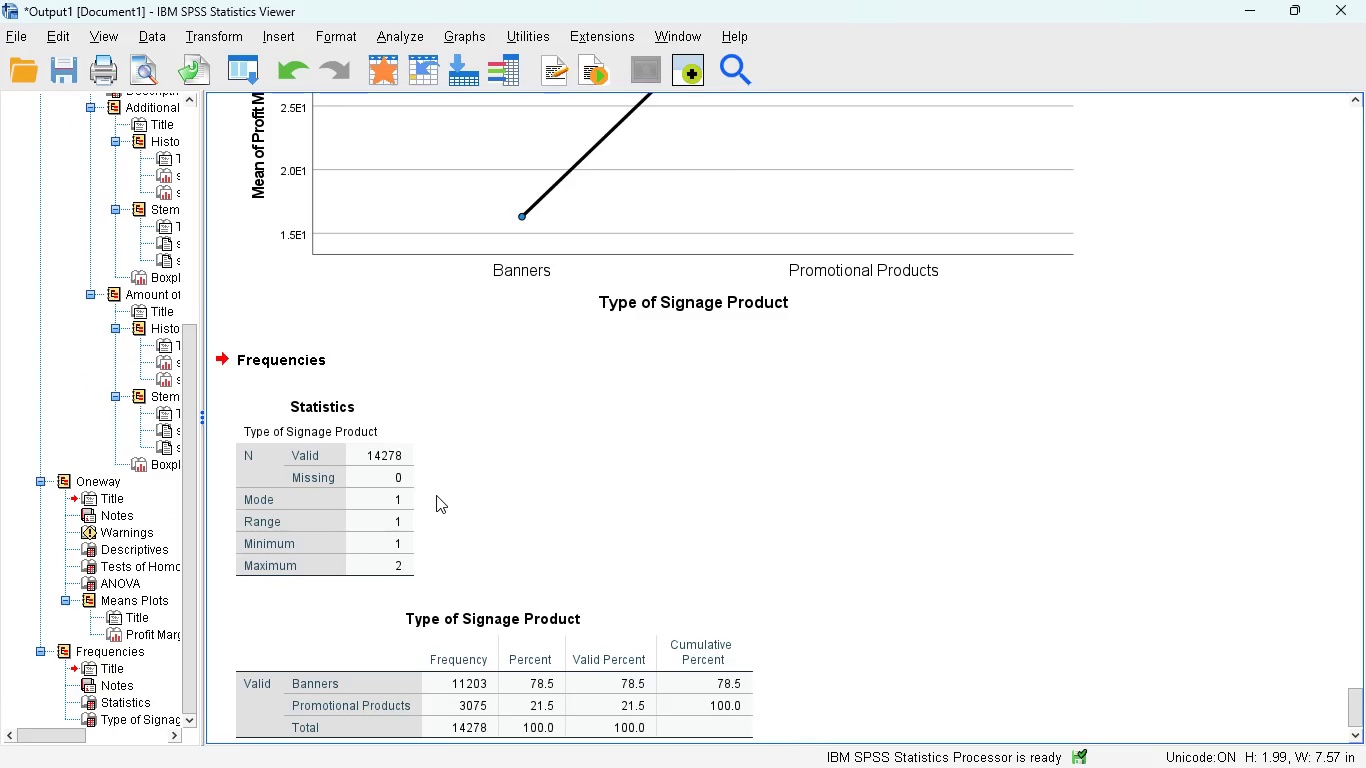 
scroll: coordinate [436, 495], scroll_direction: down, amount: 4.0
 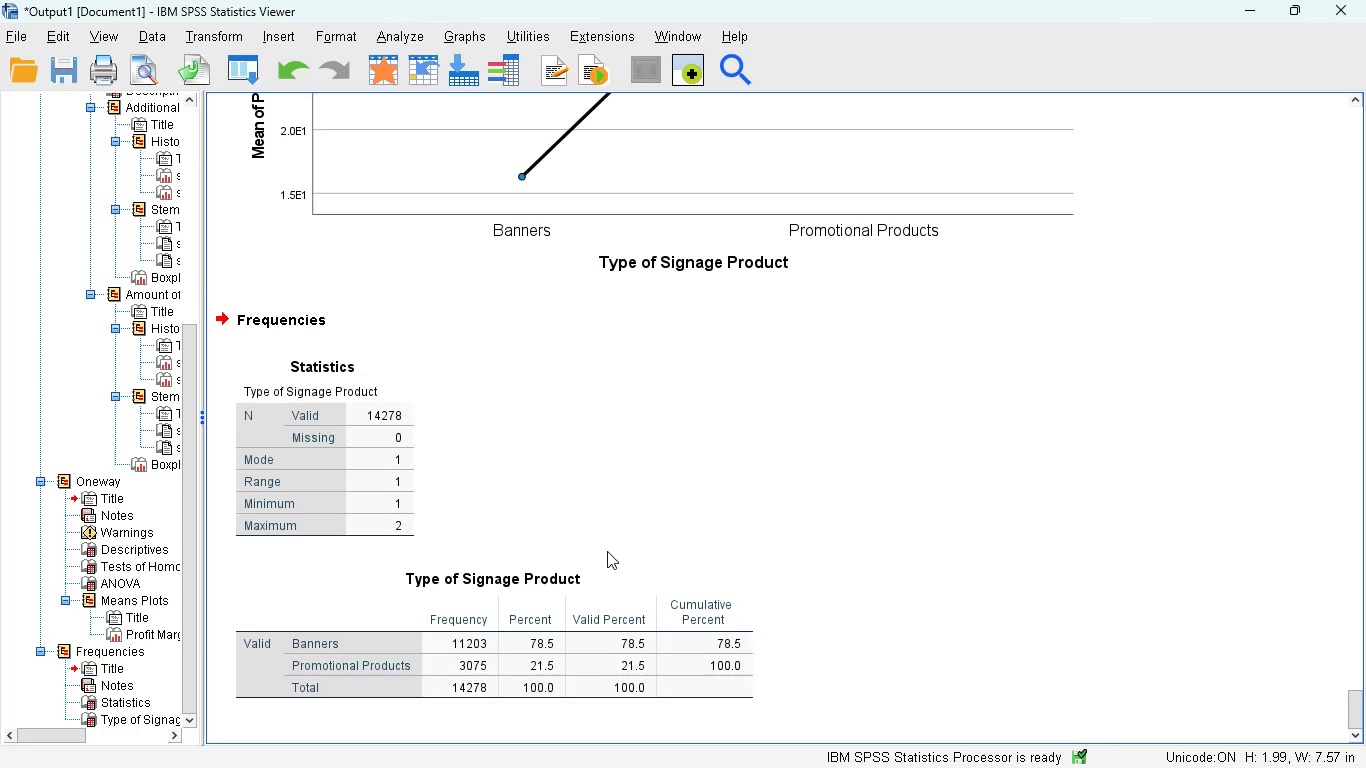 
wait(19.21)
 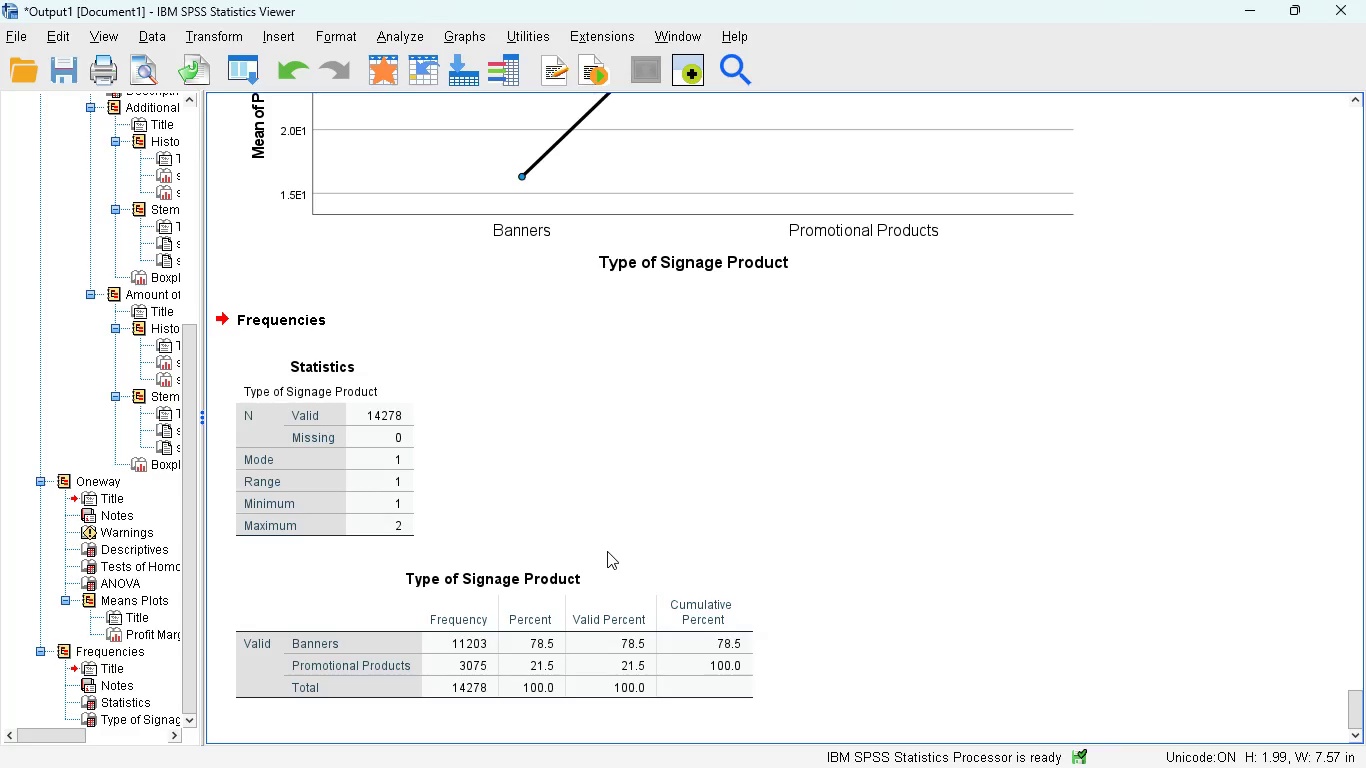 
scroll: coordinate [598, 481], scroll_direction: down, amount: 6.0
 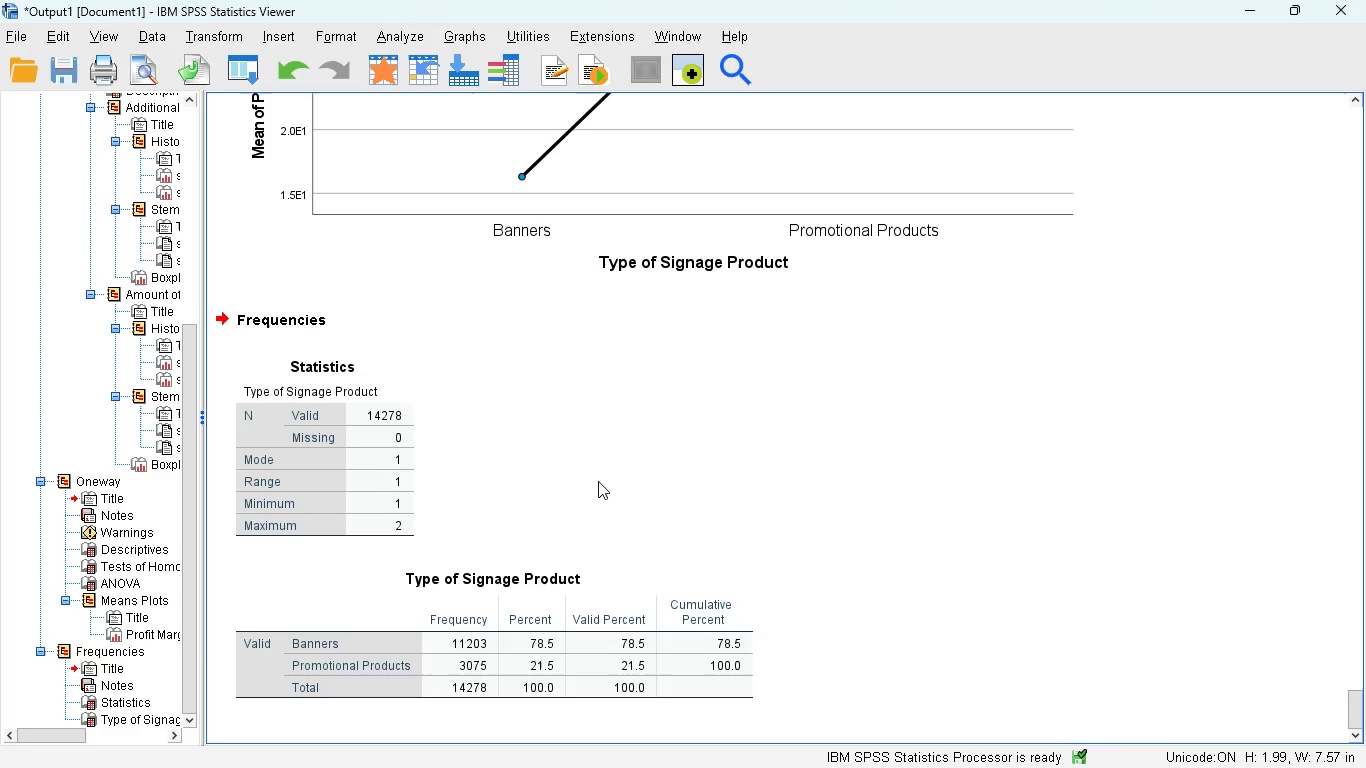 
scroll: coordinate [598, 481], scroll_direction: none, amount: 0.0
 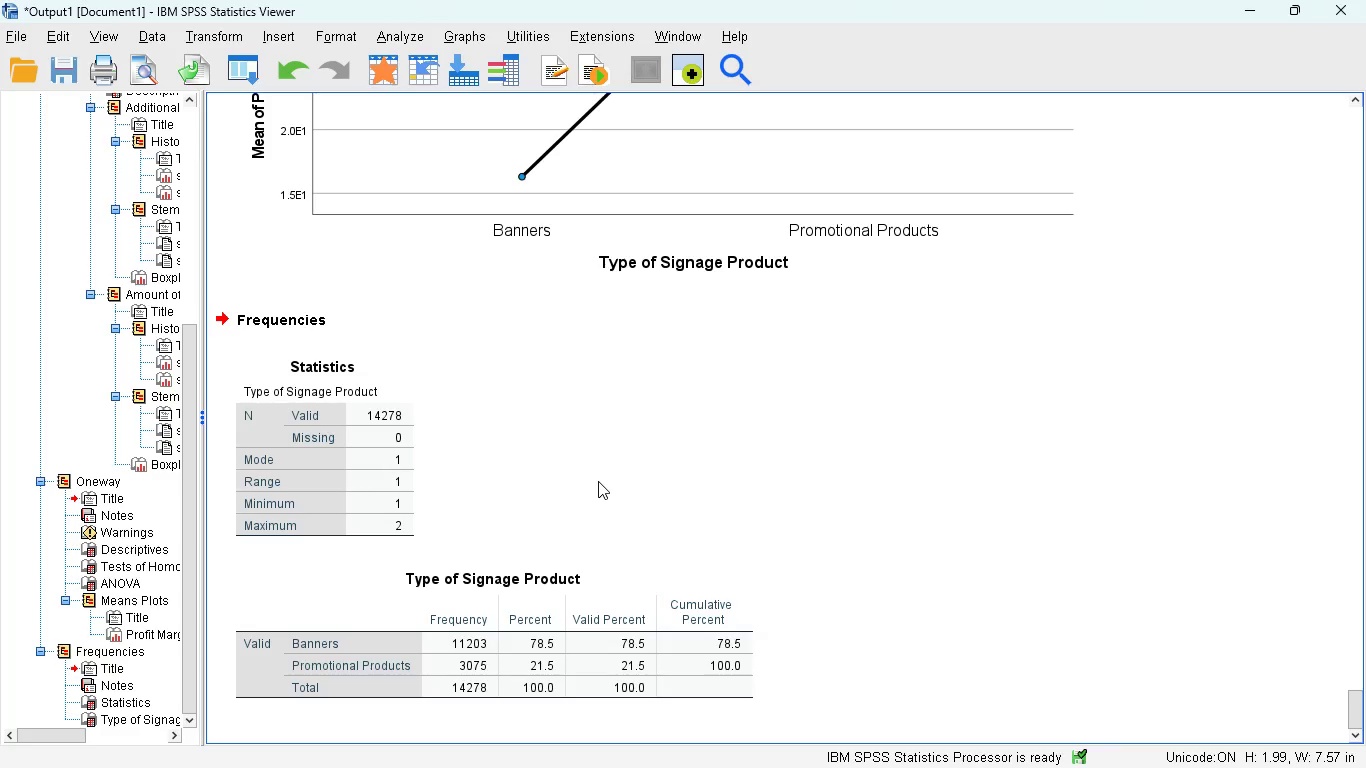 
scroll: coordinate [598, 481], scroll_direction: down, amount: 1.0
 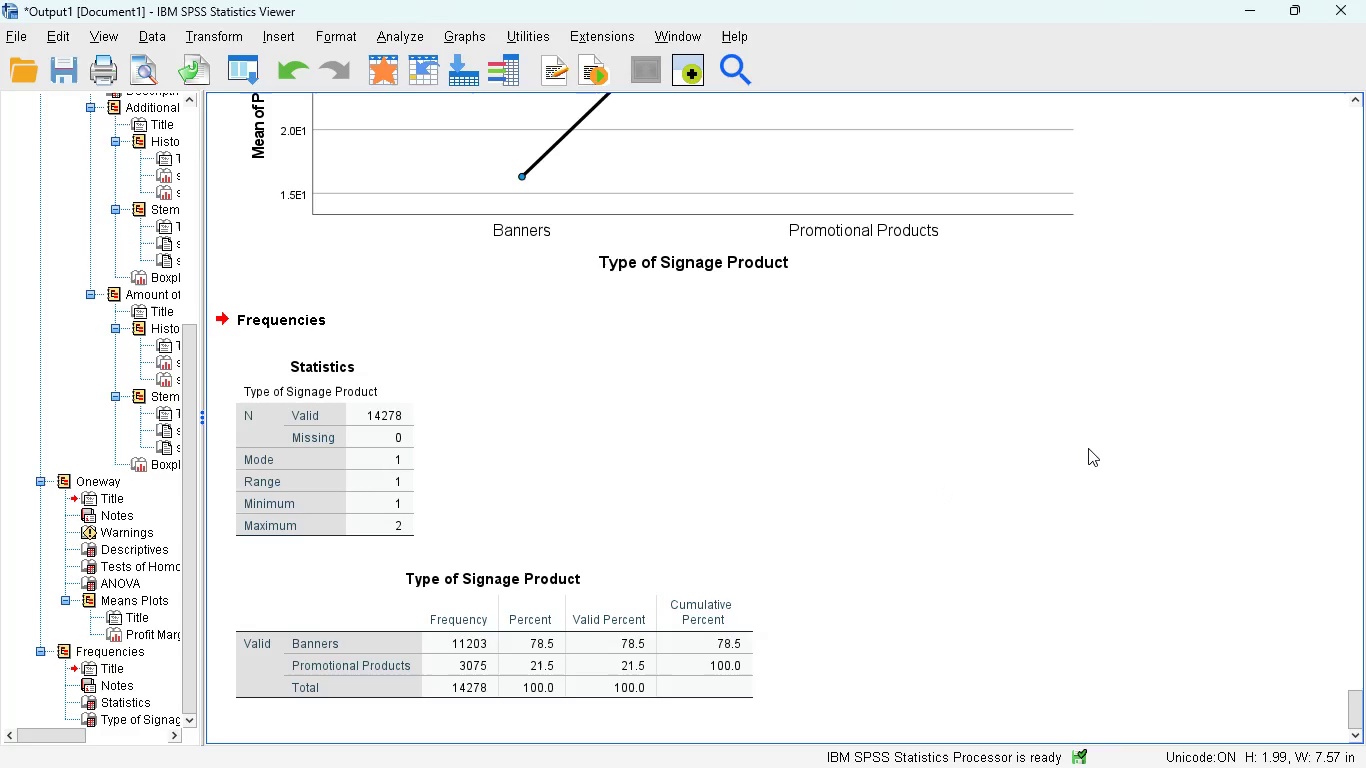 
wait(27.73)
 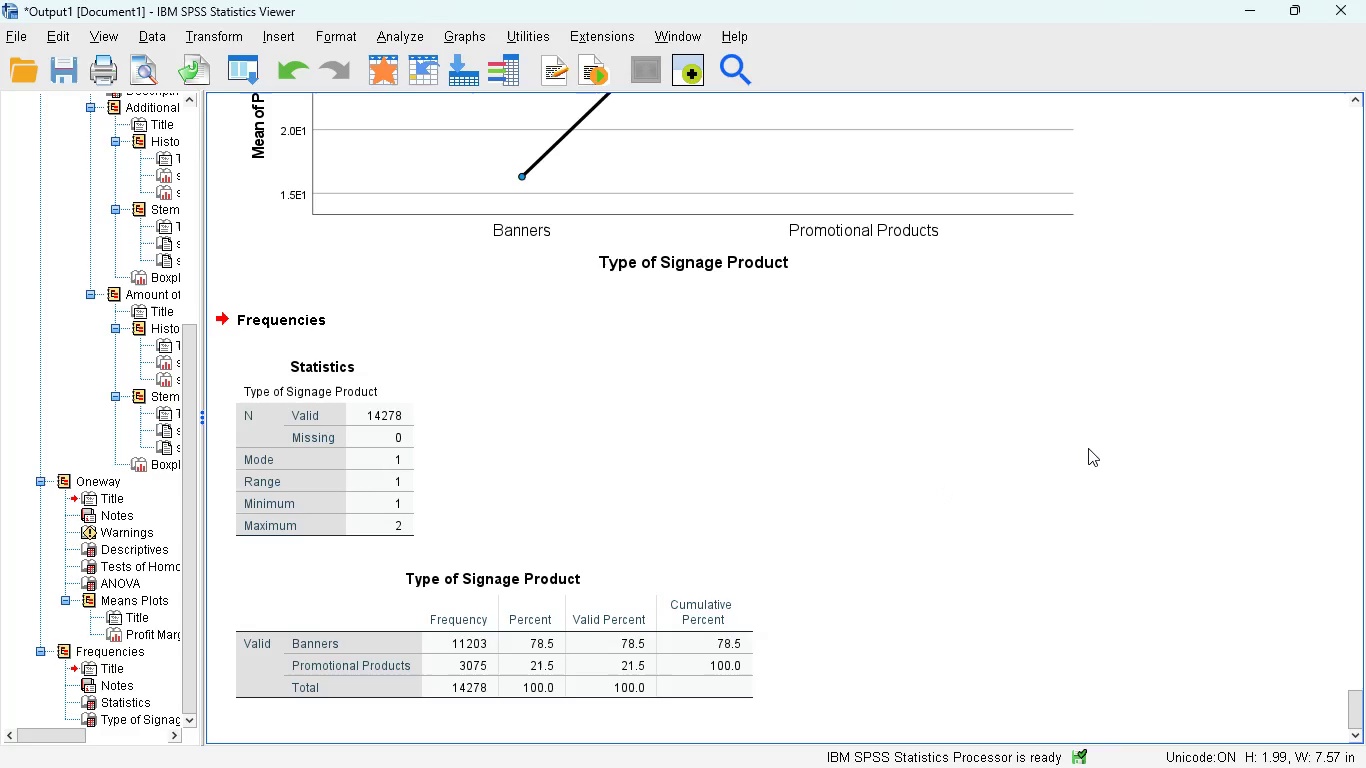 
scroll: coordinate [745, 452], scroll_direction: down, amount: 2.0
 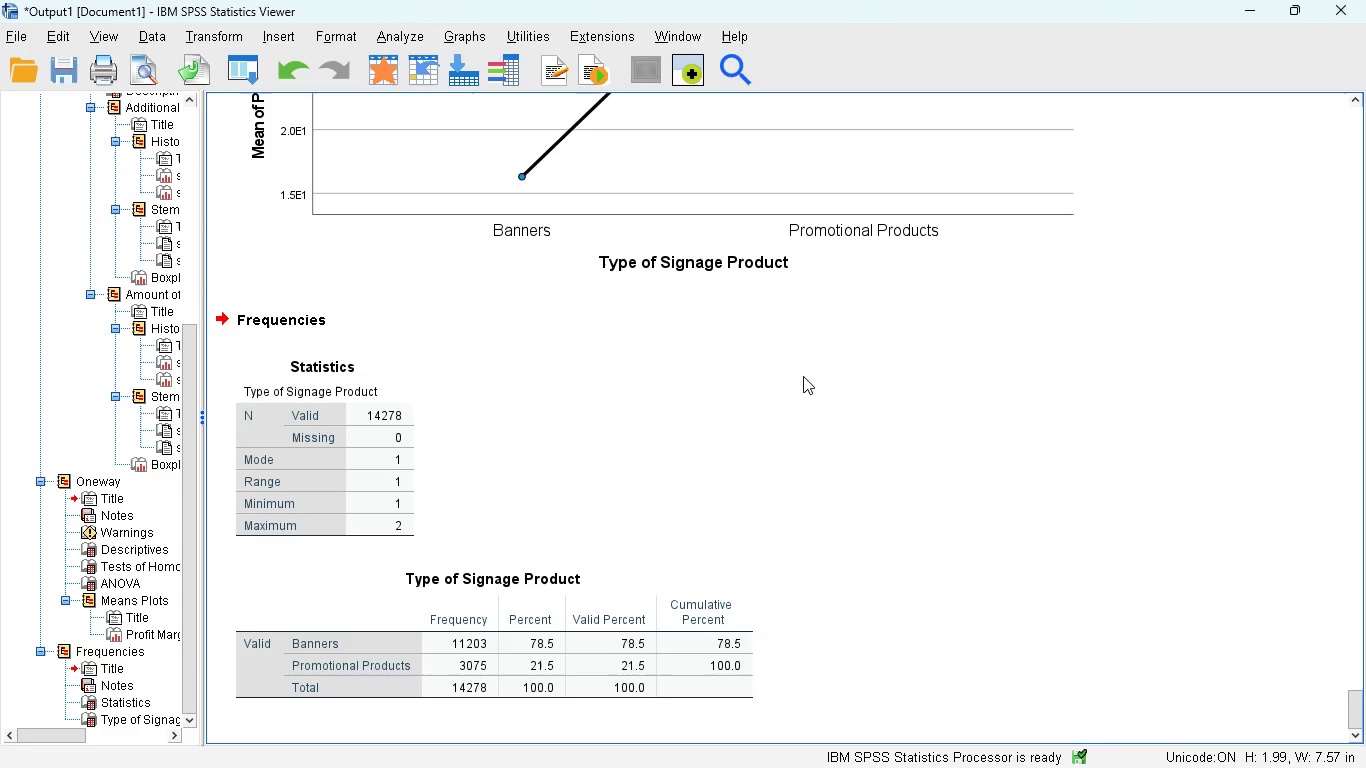 
wait(27.34)
 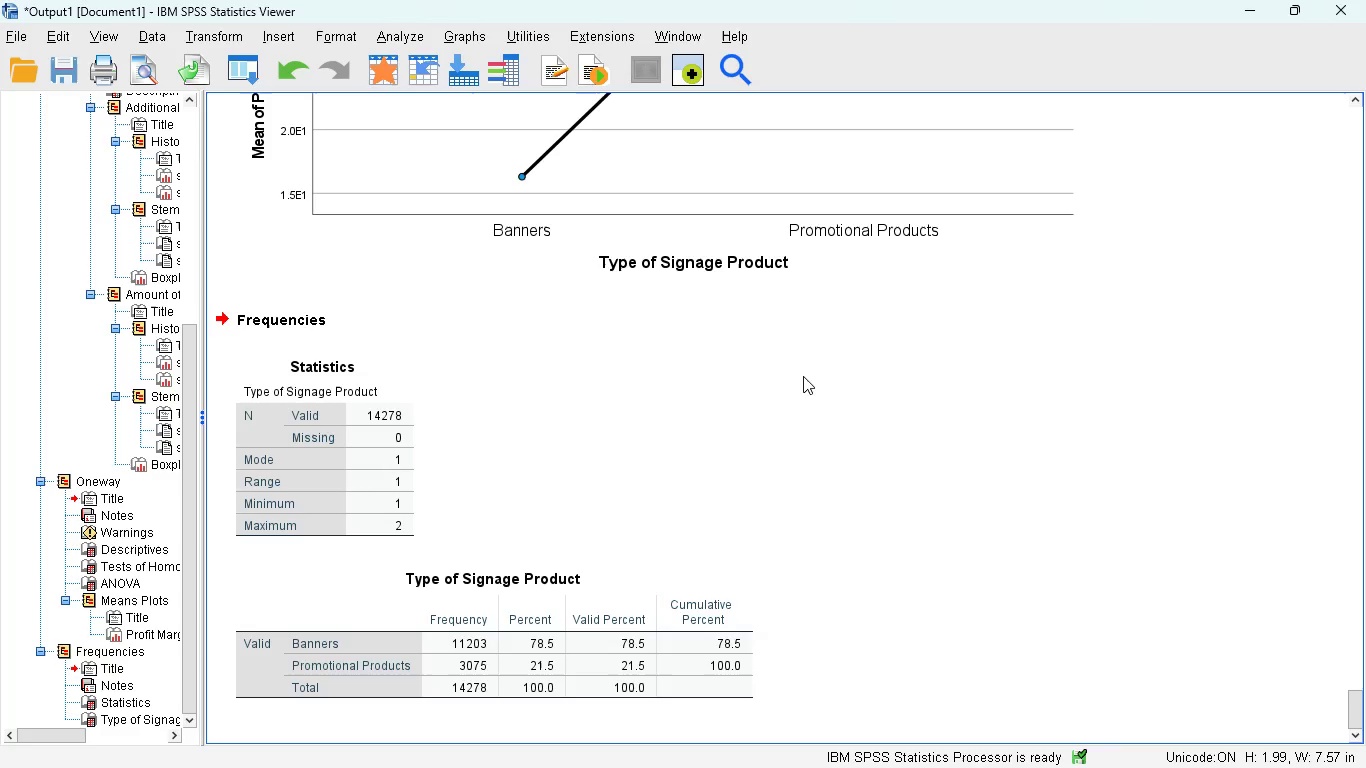 
mouse_move([963, 276])
 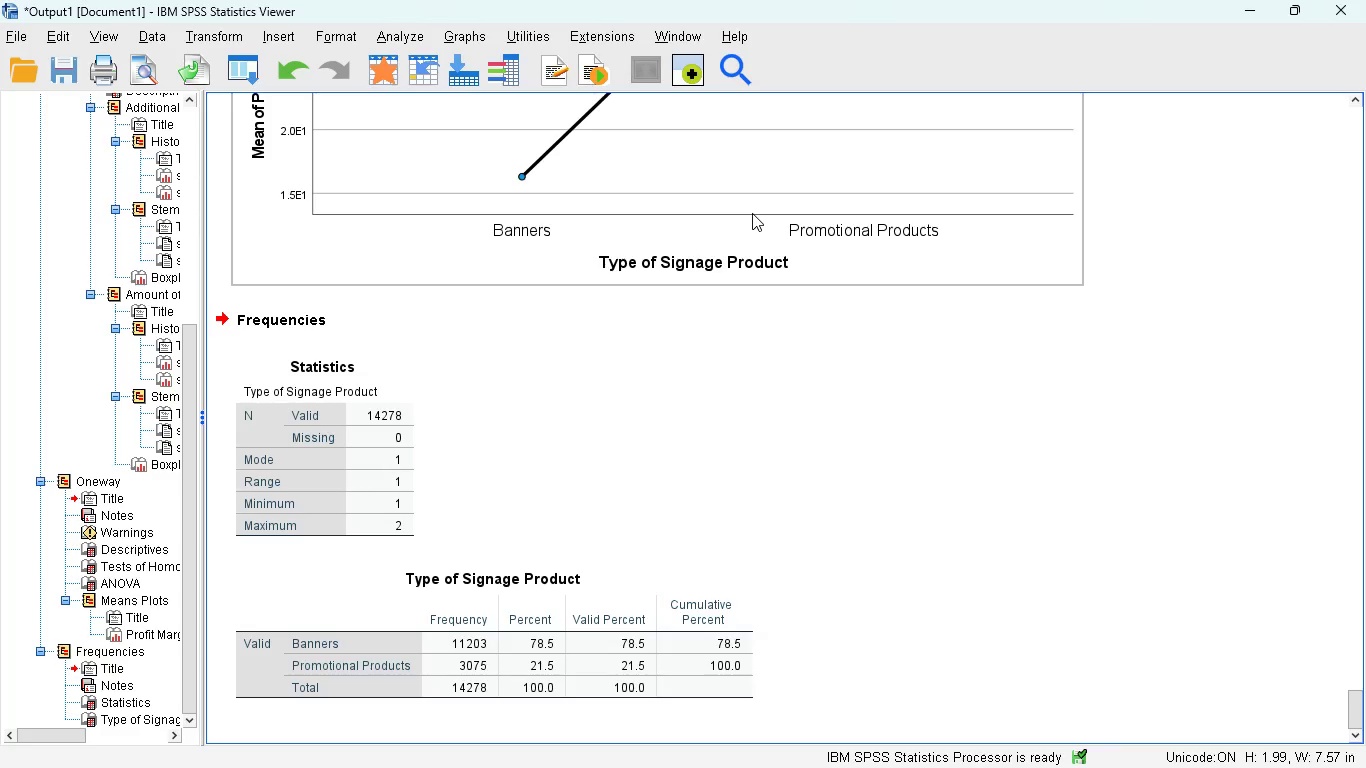 
wait(6.39)
 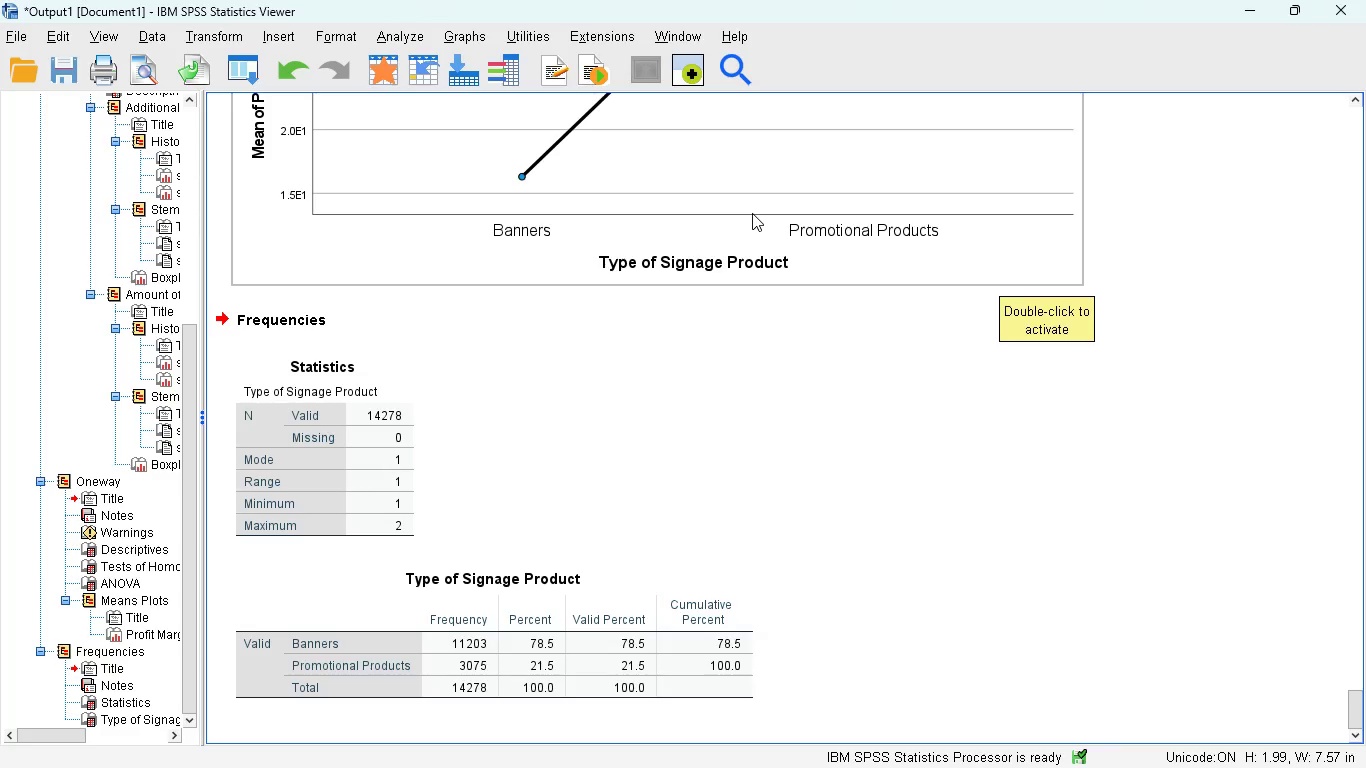 
mouse_move([767, 127])
 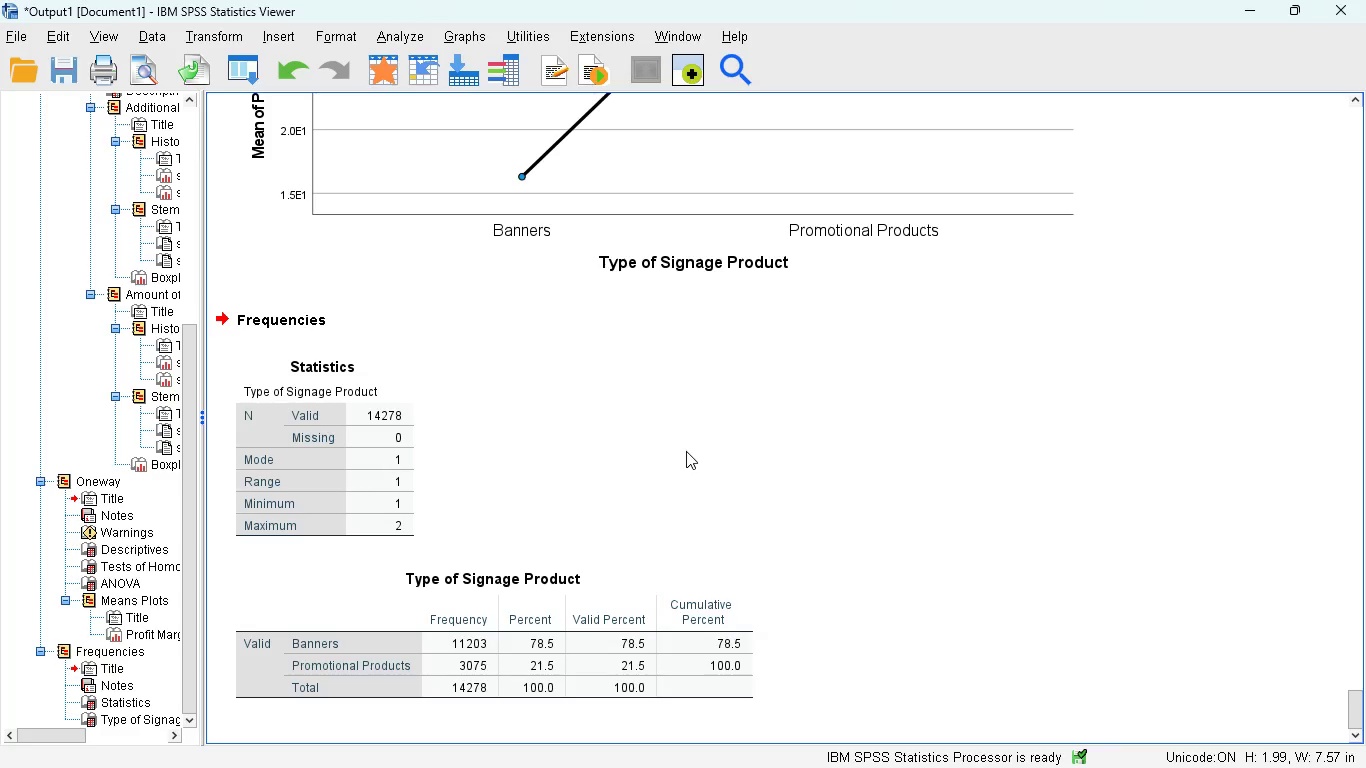 
wait(39.65)
 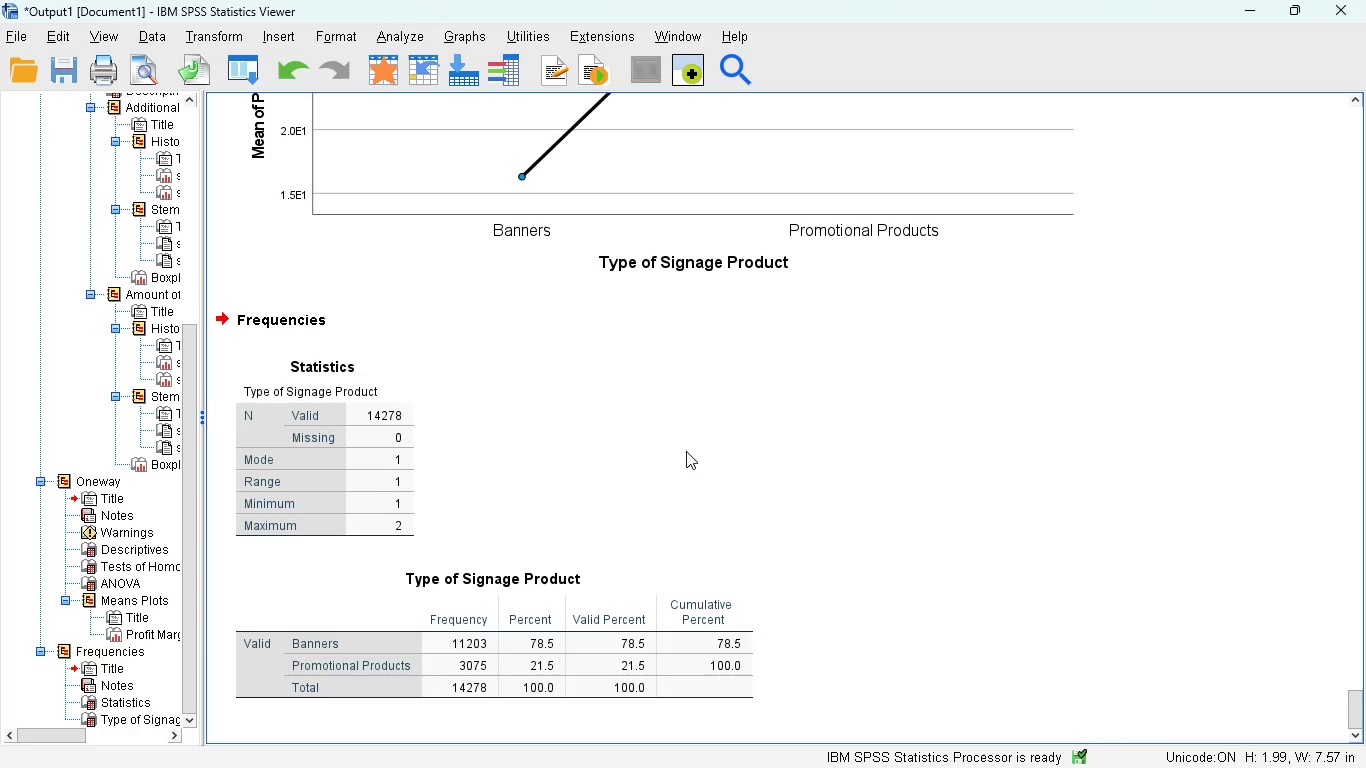 
mouse_move([806, 767])
 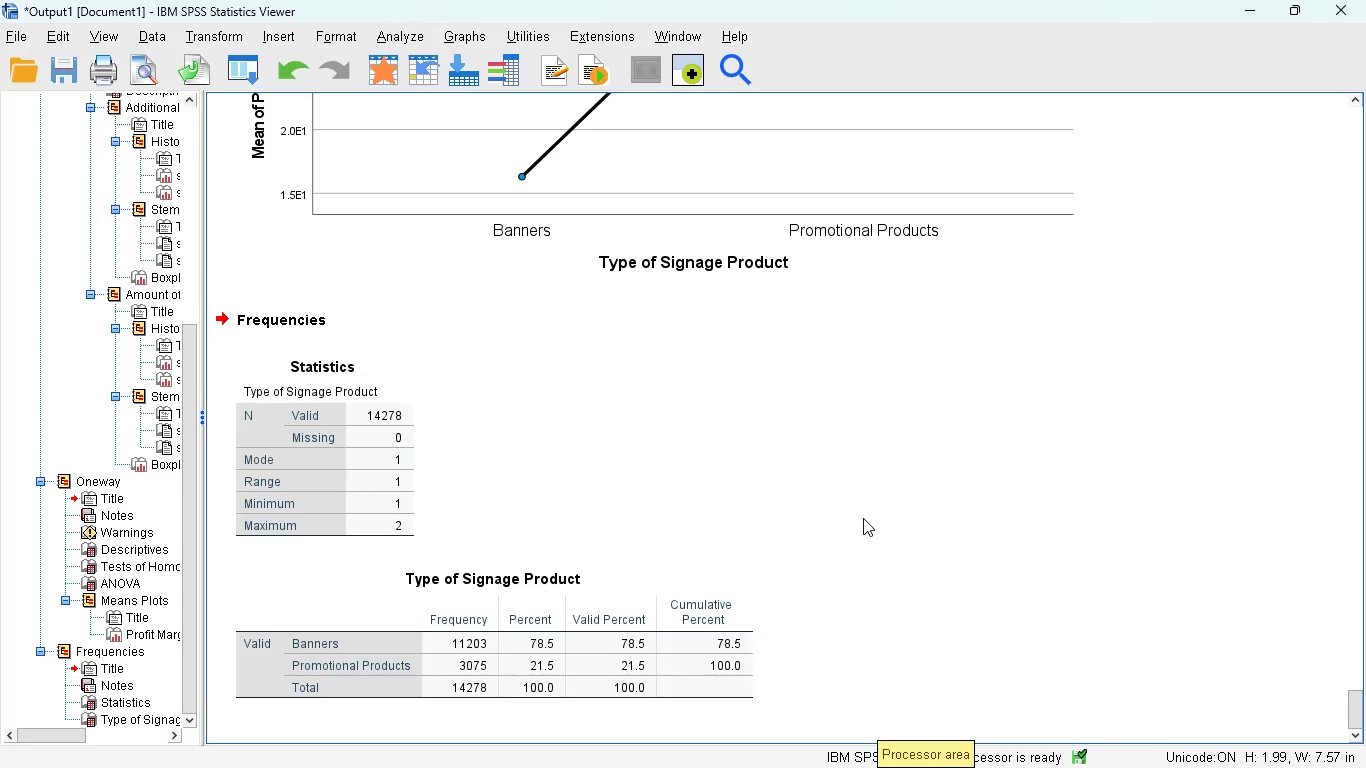 
mouse_move([917, 709])
 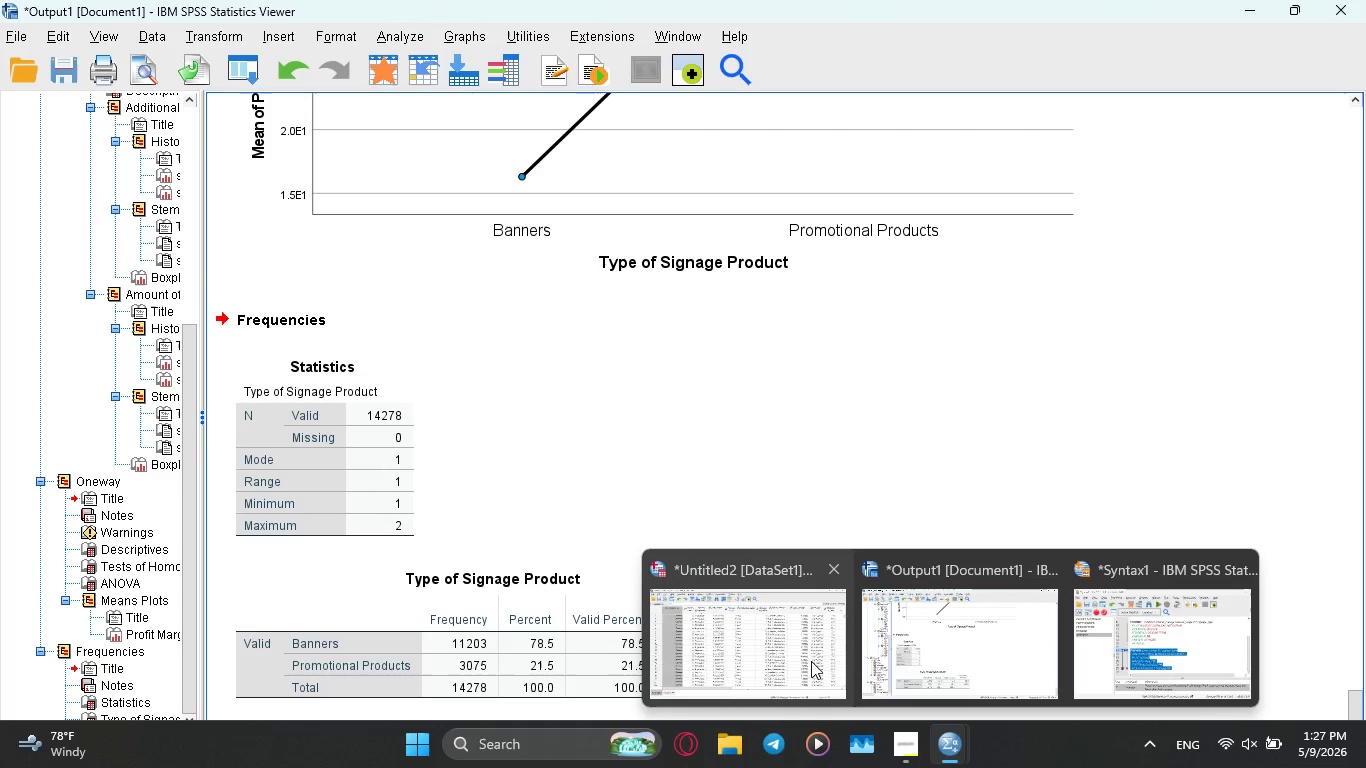 
left_click([807, 661])
 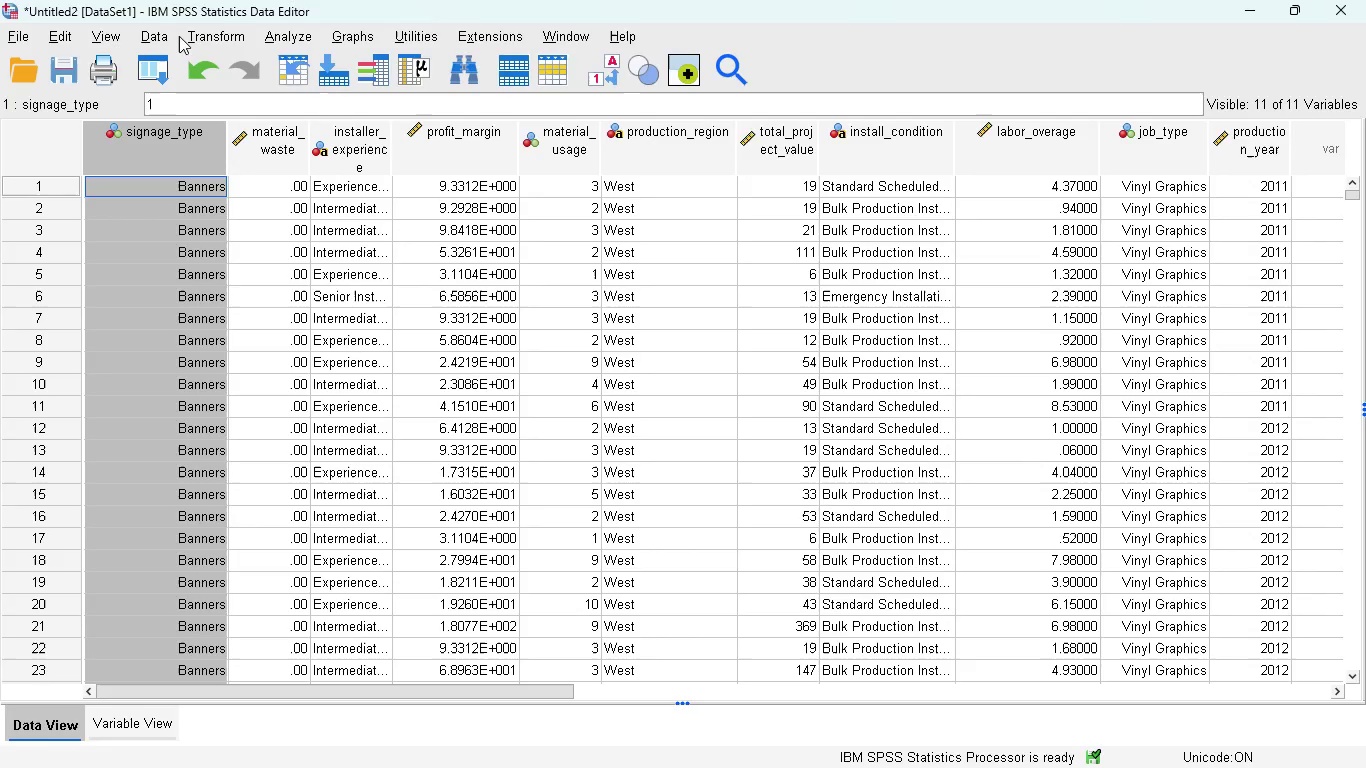 
left_click([157, 37])
 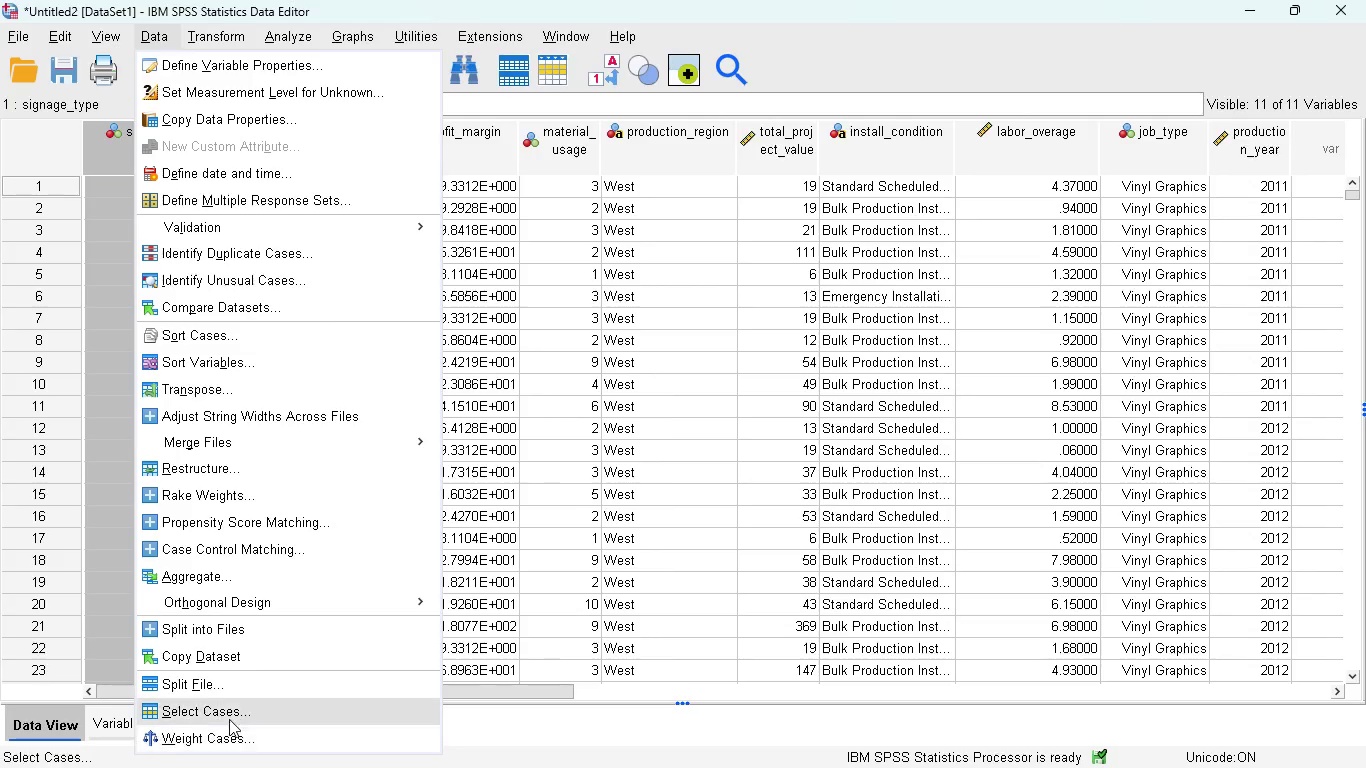 
left_click([219, 708])
 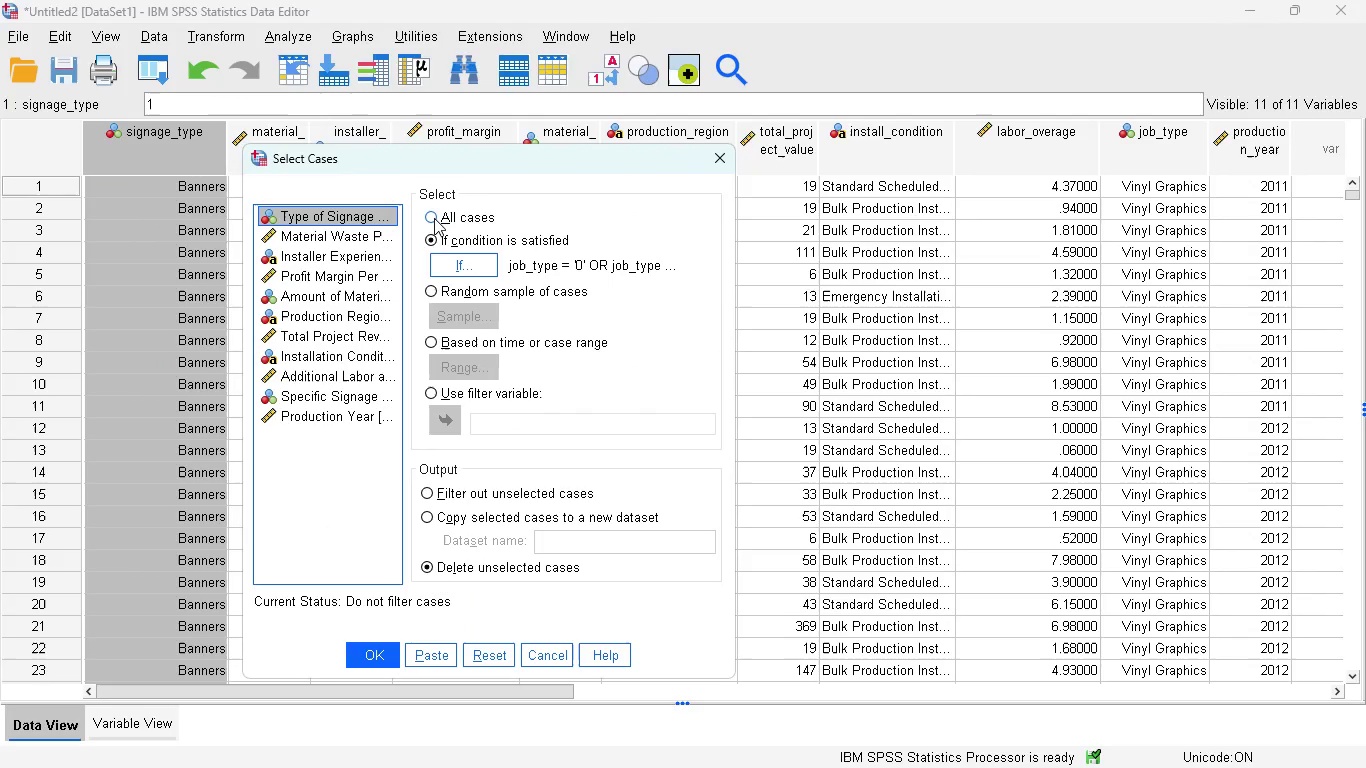 
left_click([434, 218])
 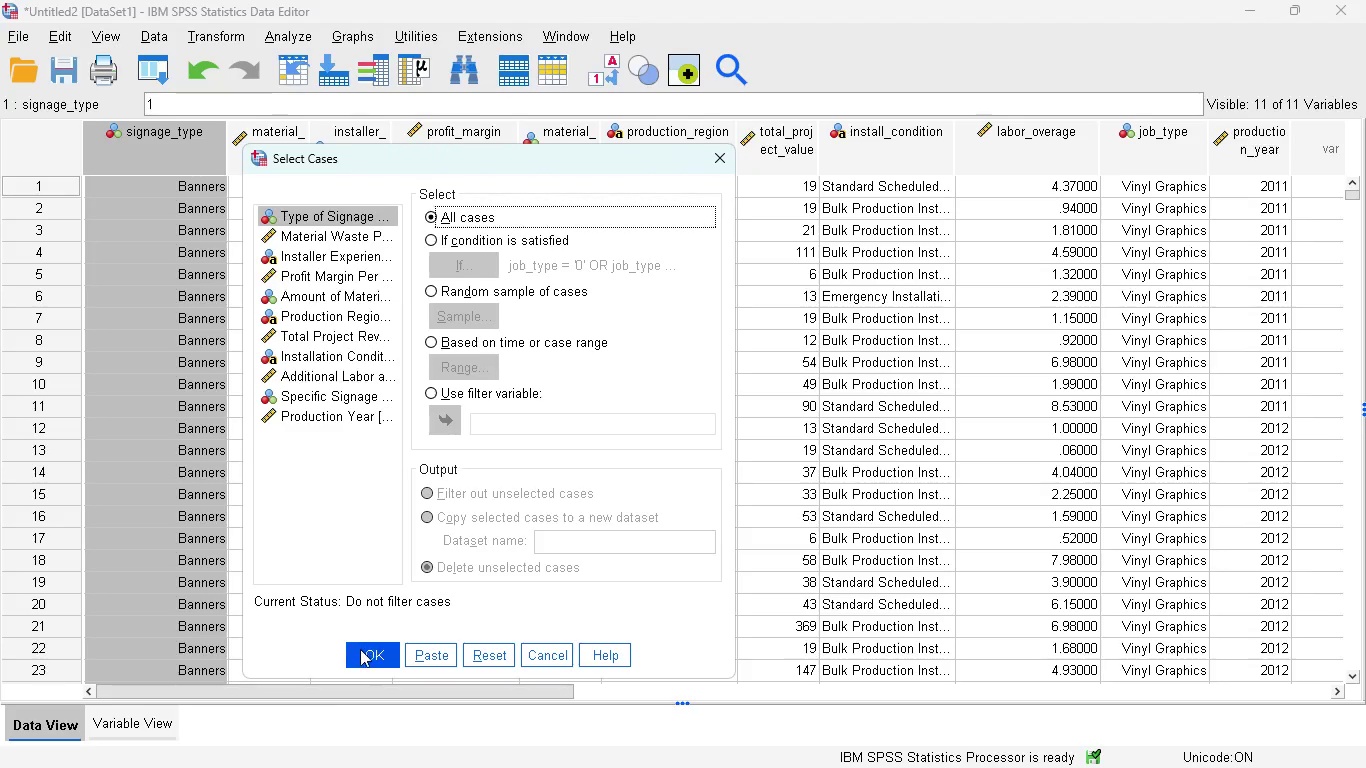 
wait(22.92)
 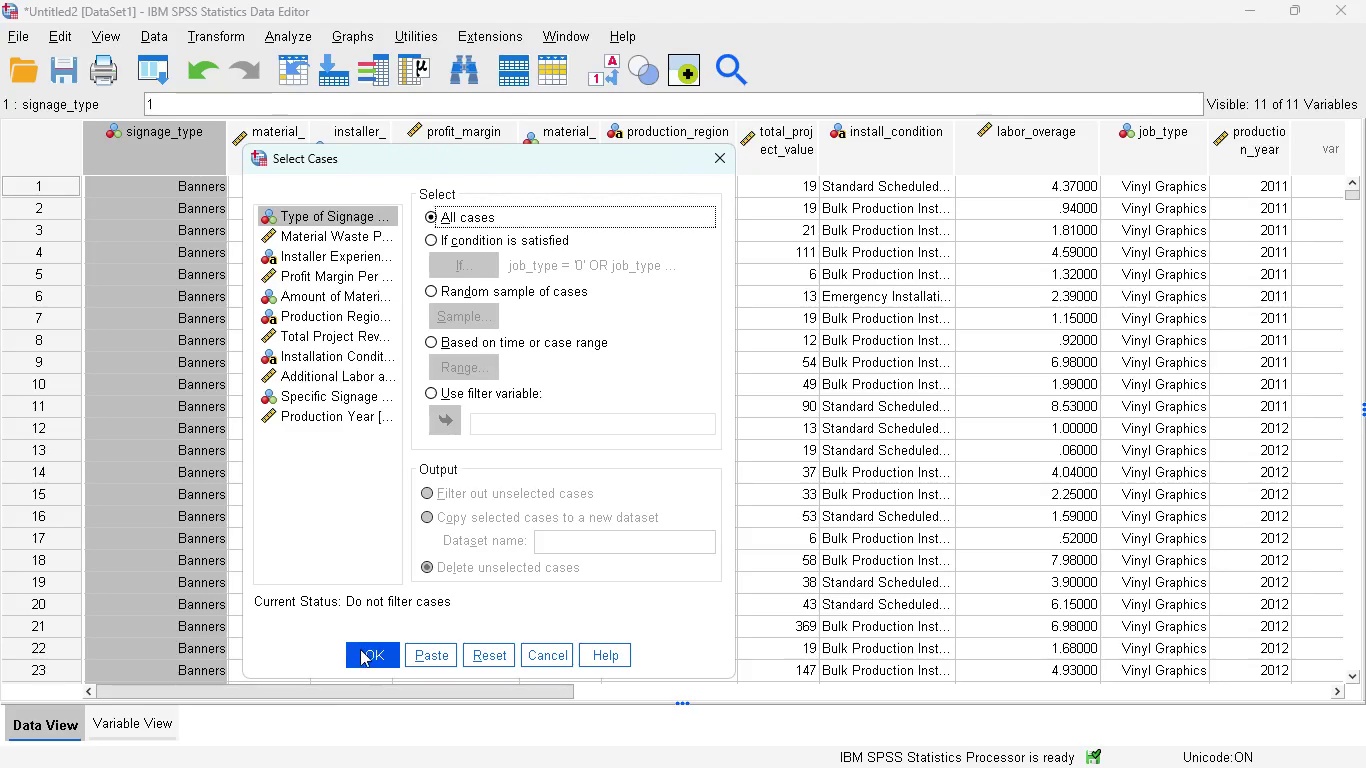 
left_click([372, 650])
 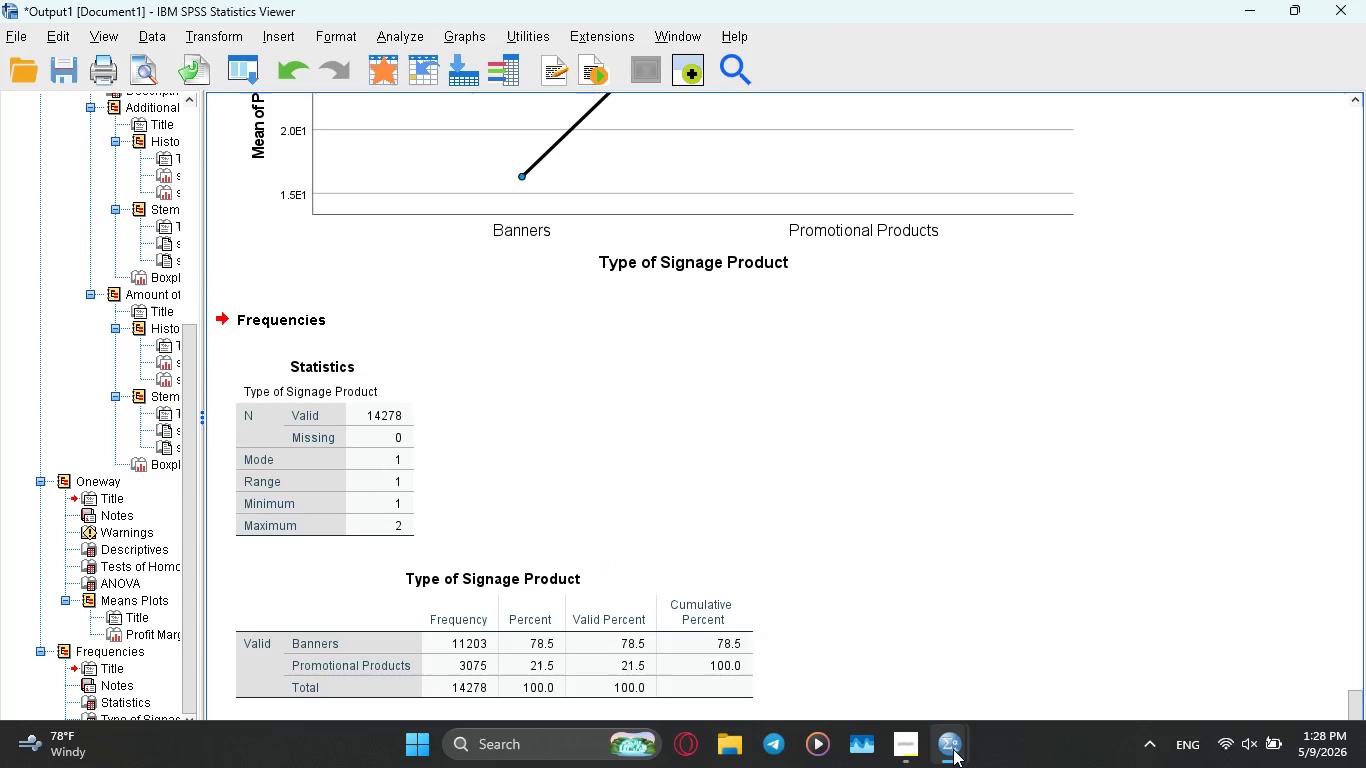 
left_click([755, 661])
 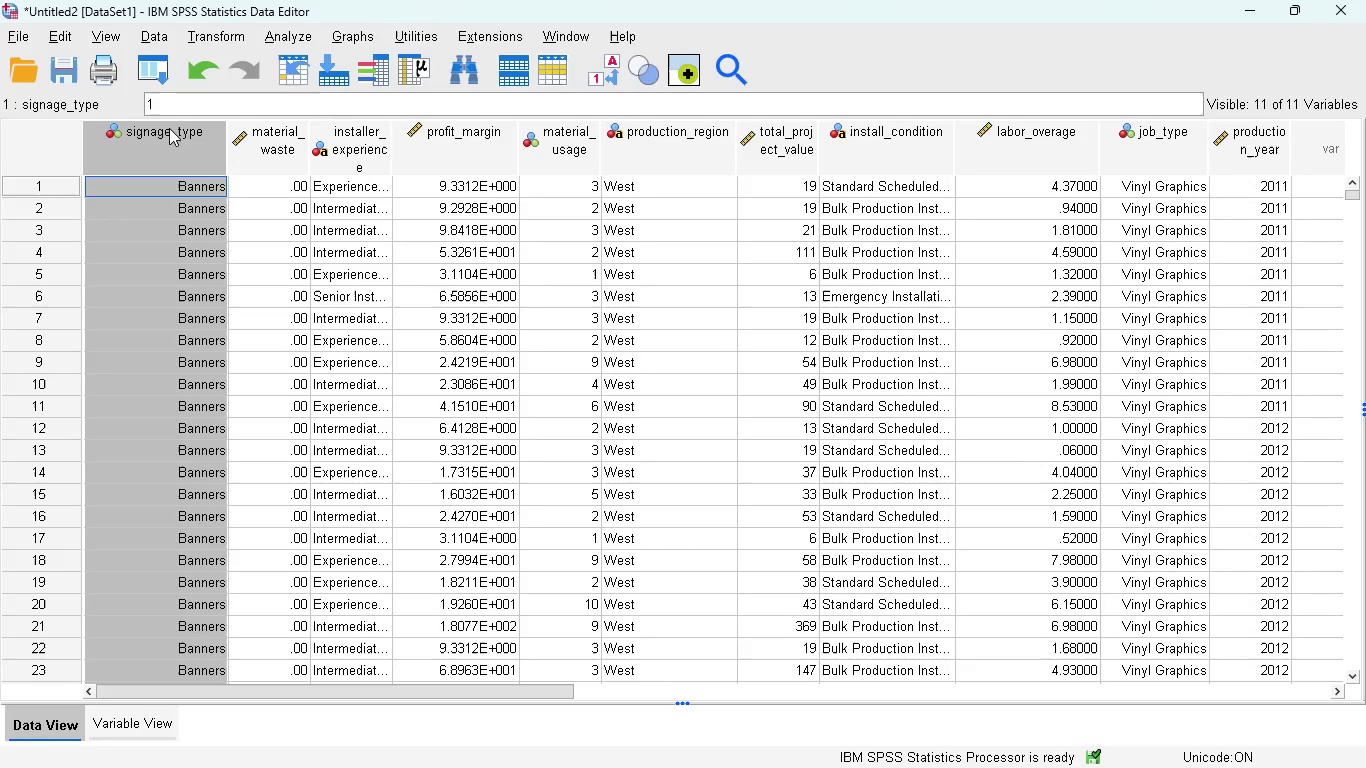 
right_click([169, 128])
 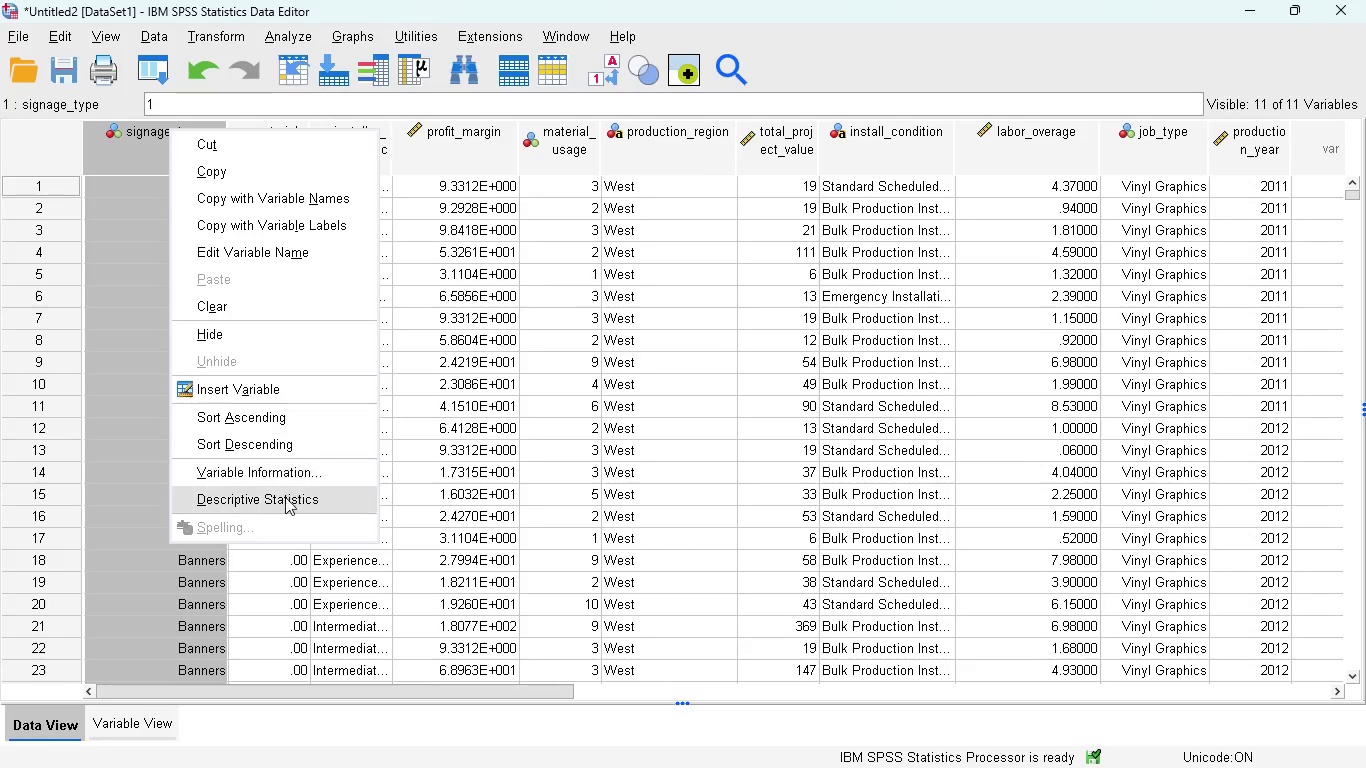 
left_click([285, 500])
 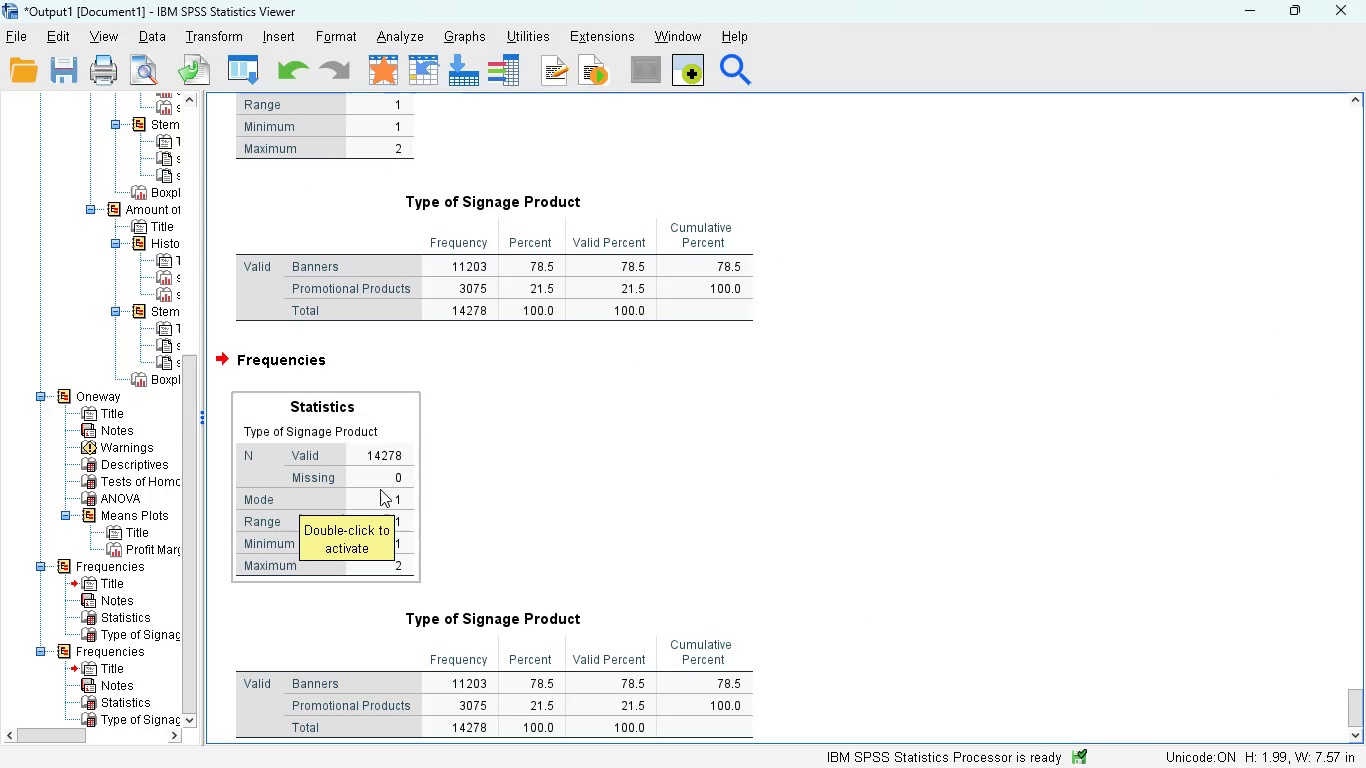 
scroll: coordinate [405, 498], scroll_direction: down, amount: 2.0
 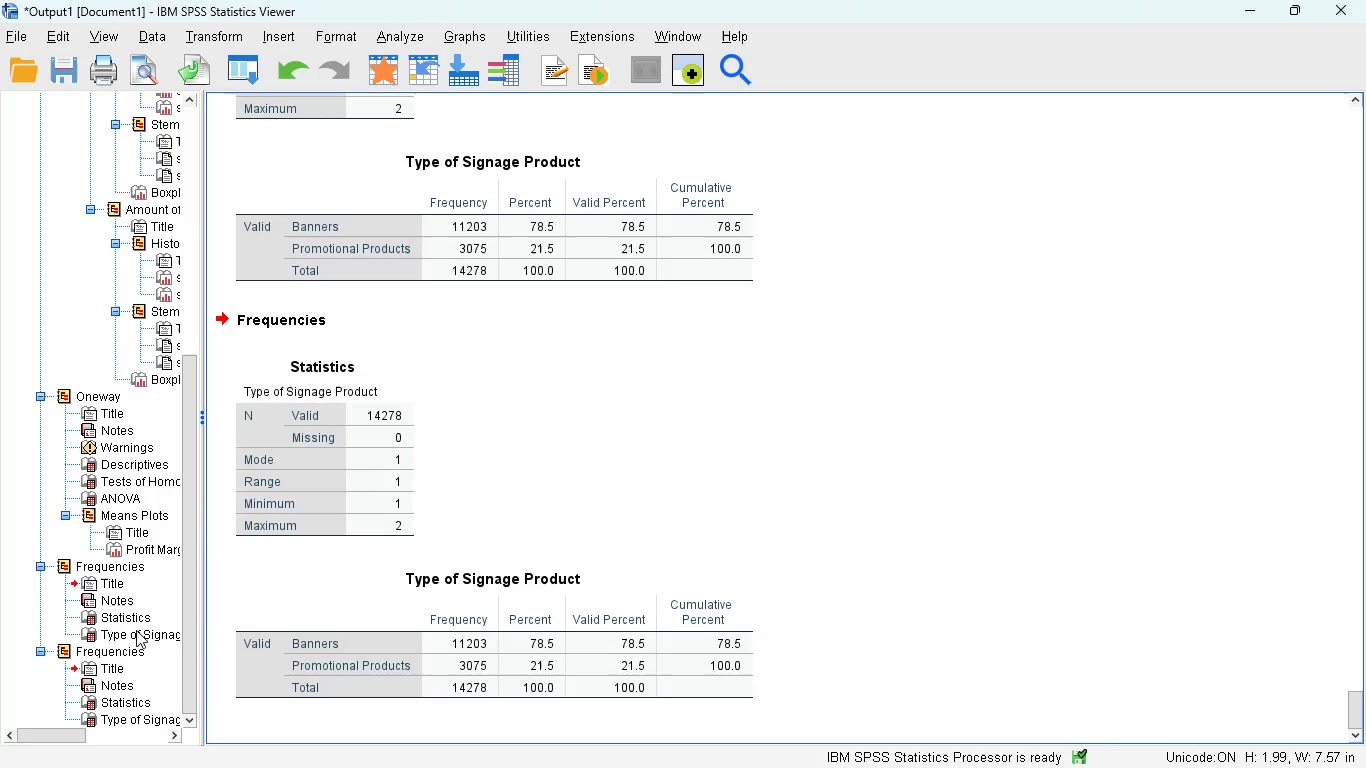 
left_click([61, 648])
 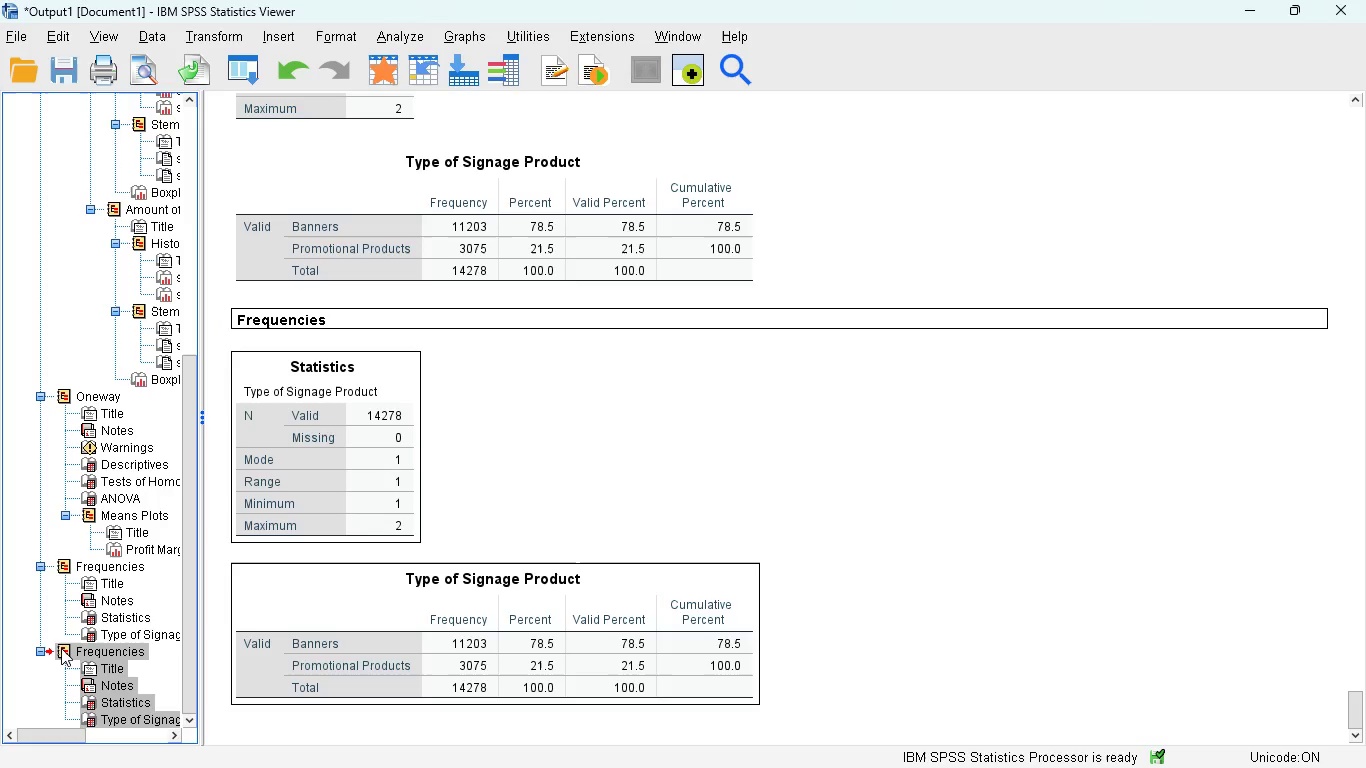 
key(Delete)
 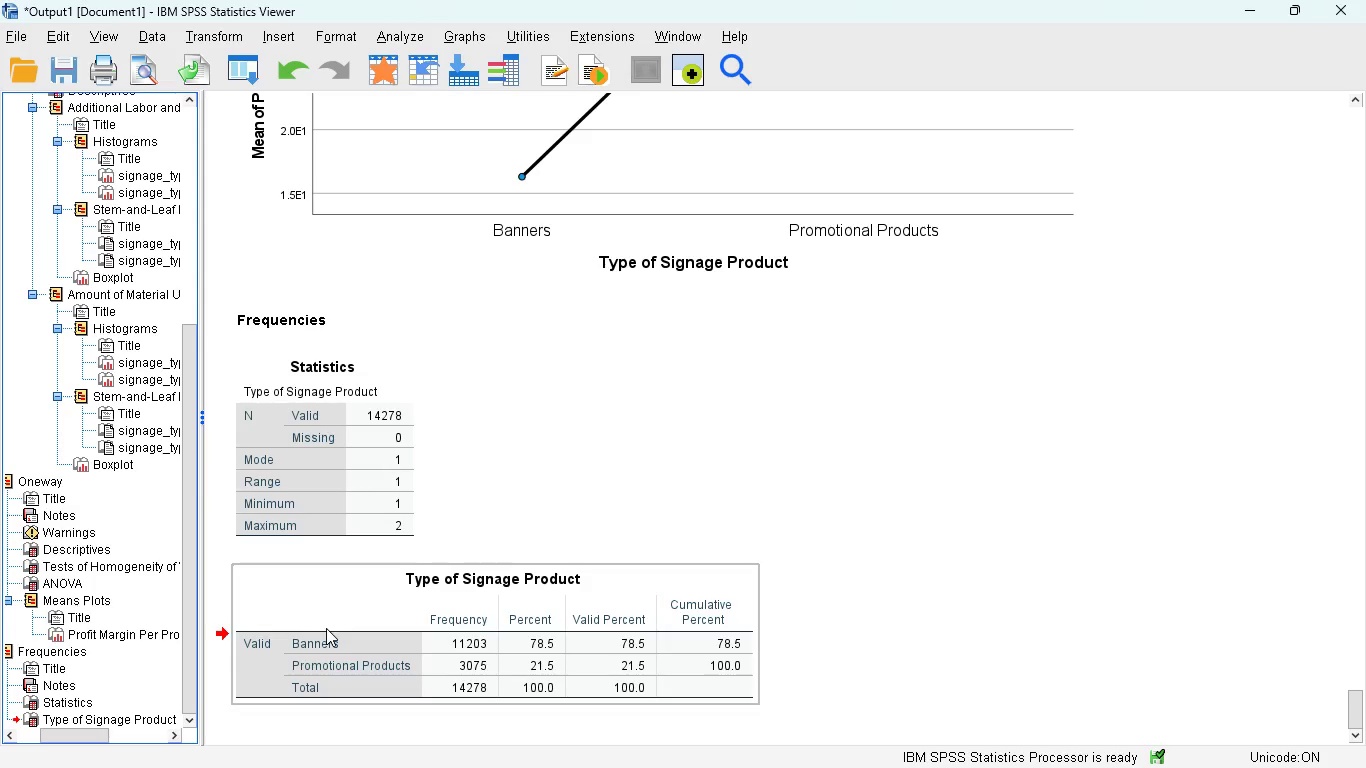 
wait(27.38)
 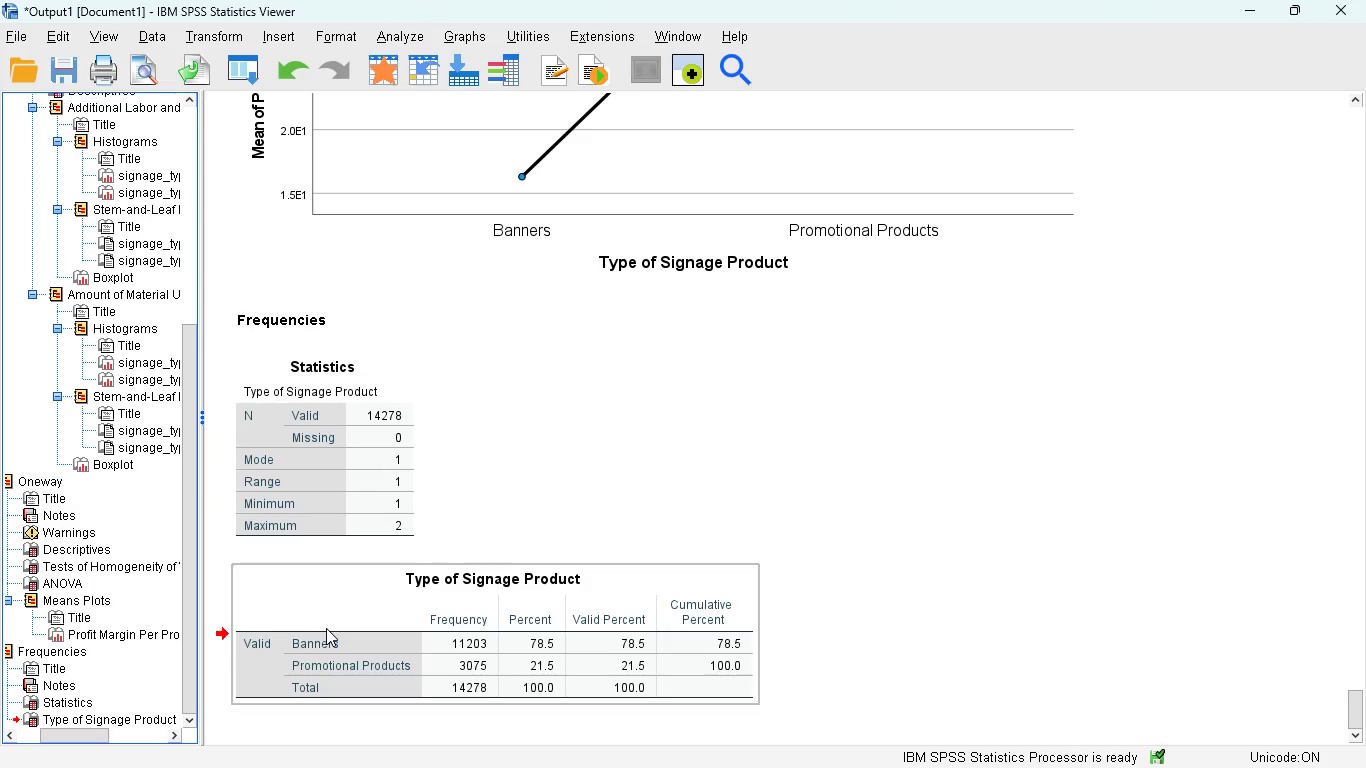 
mouse_move([357, 612])
 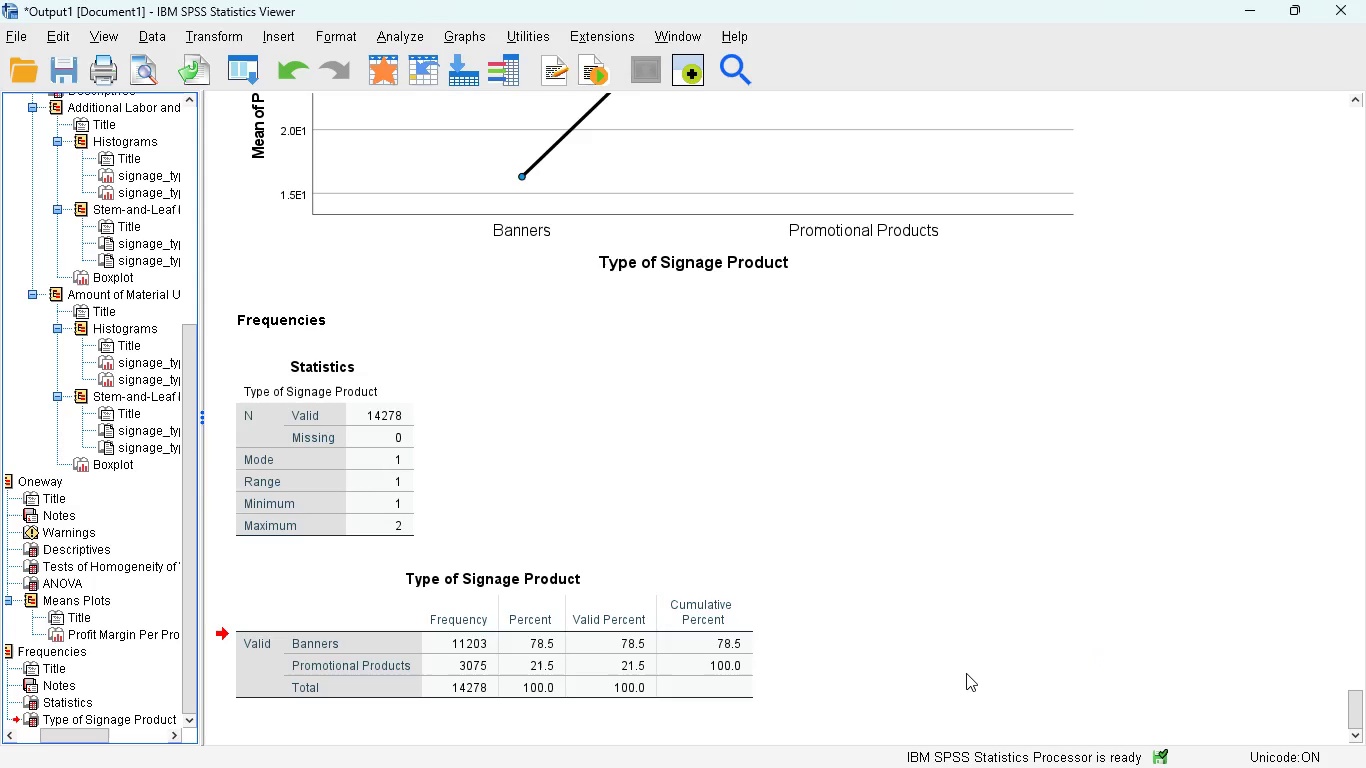 
wait(65.88)
 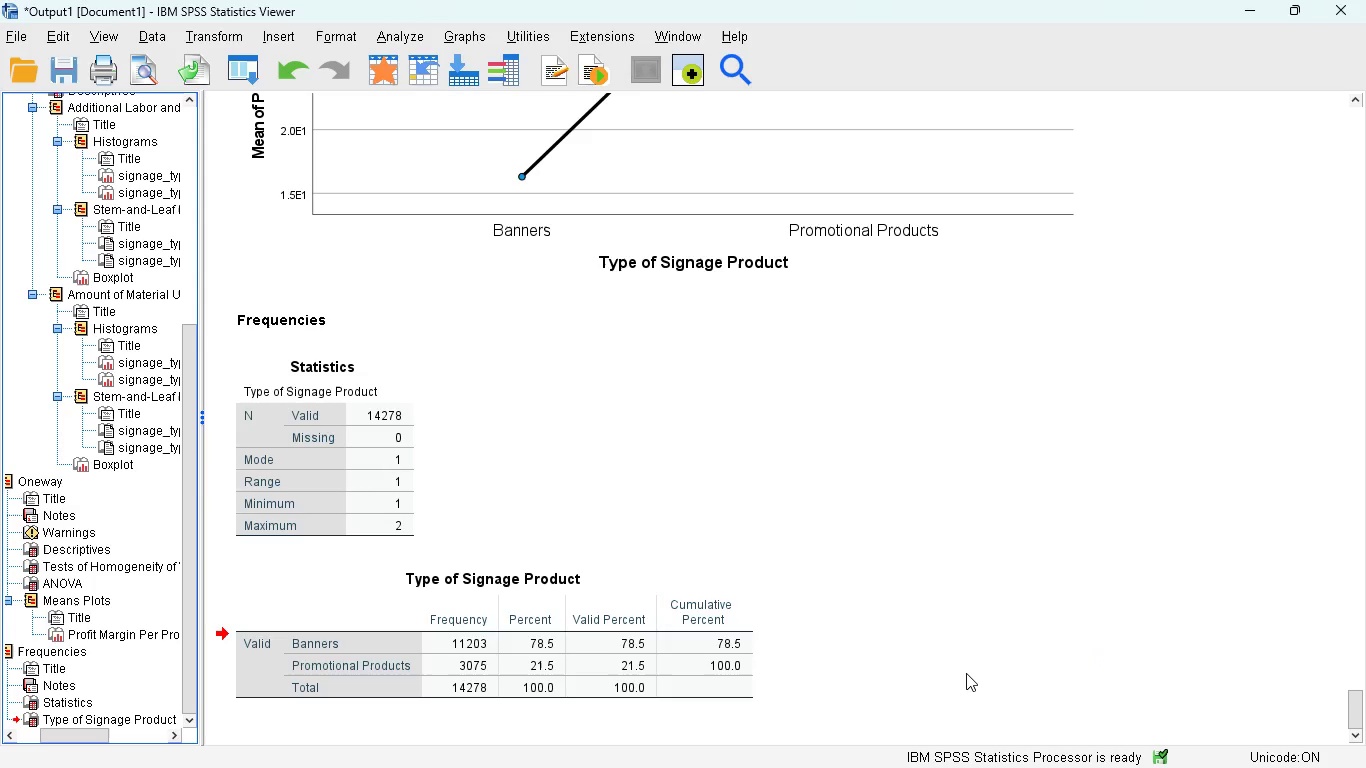 
left_click([751, 631])
 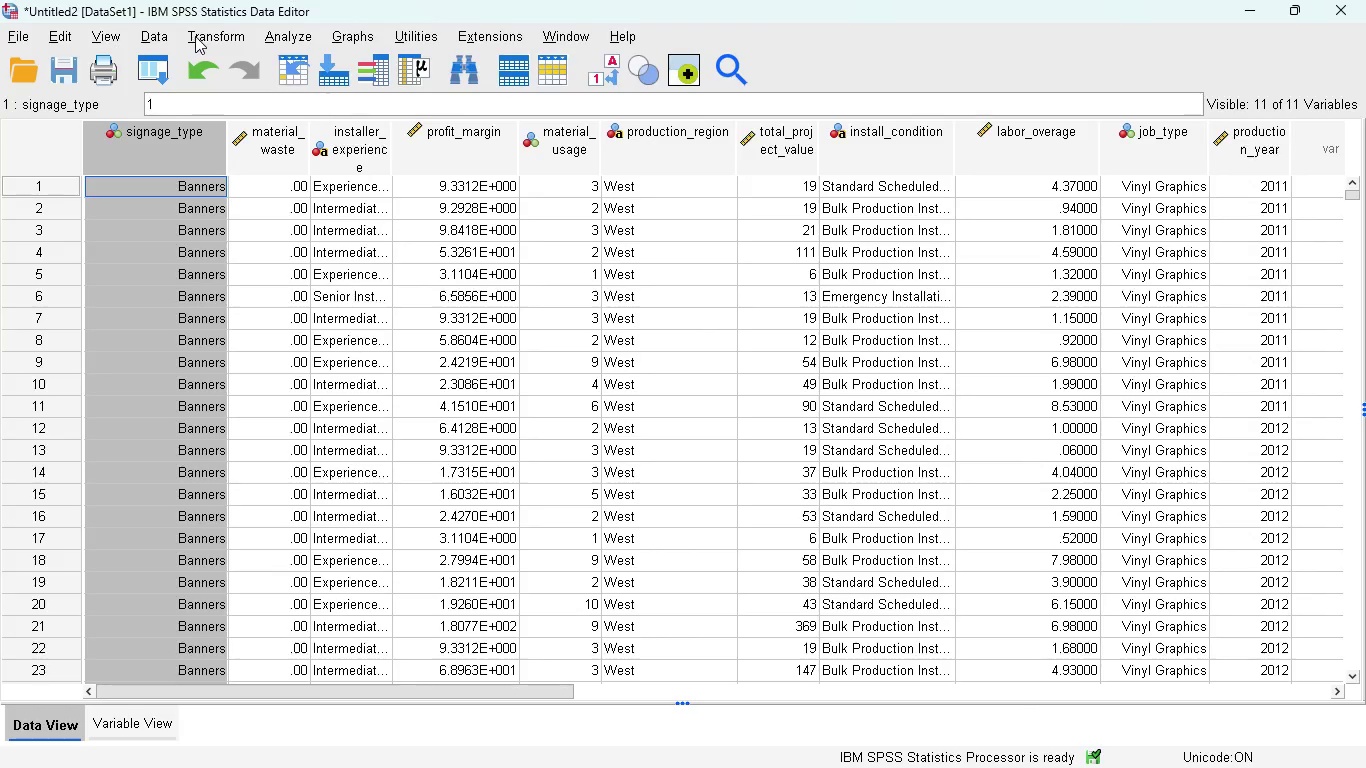 
left_click([206, 33])
 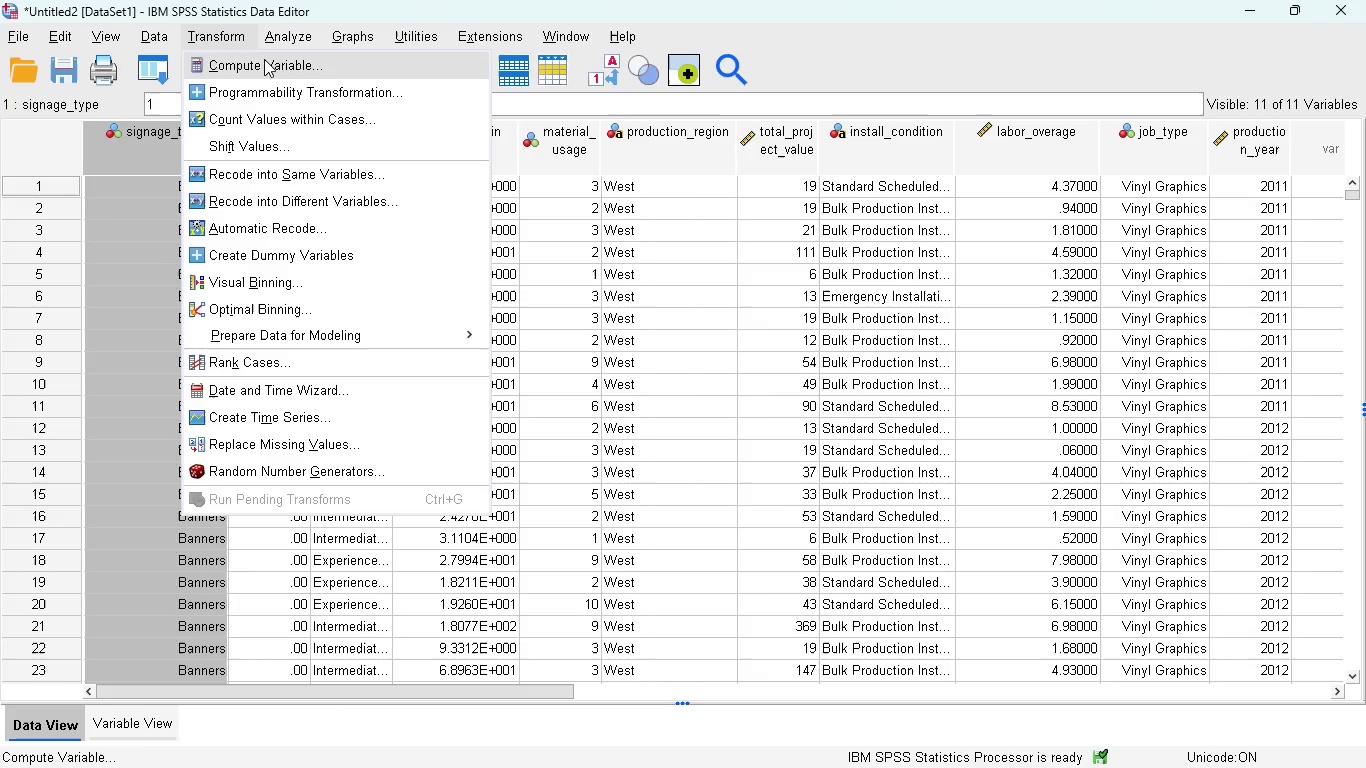 
left_click([264, 60])
 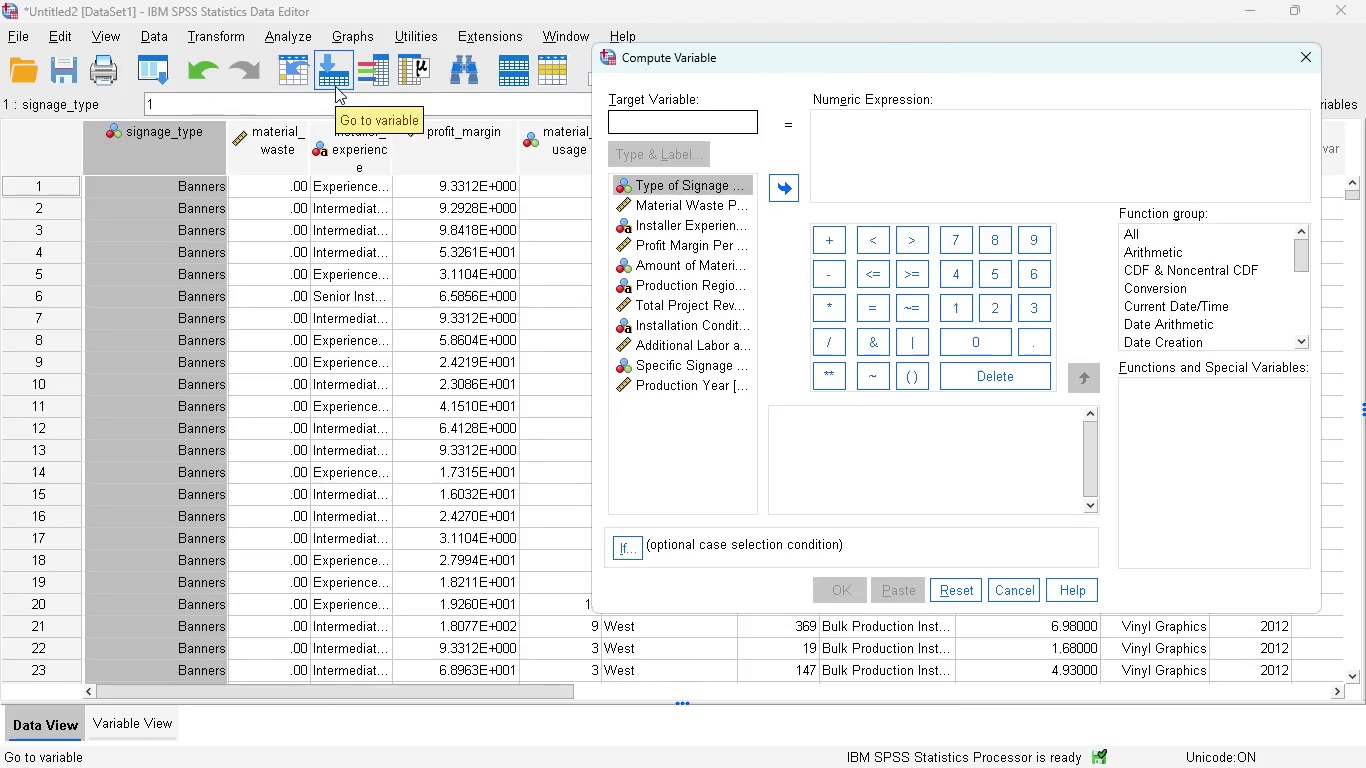 
wait(5.8)
 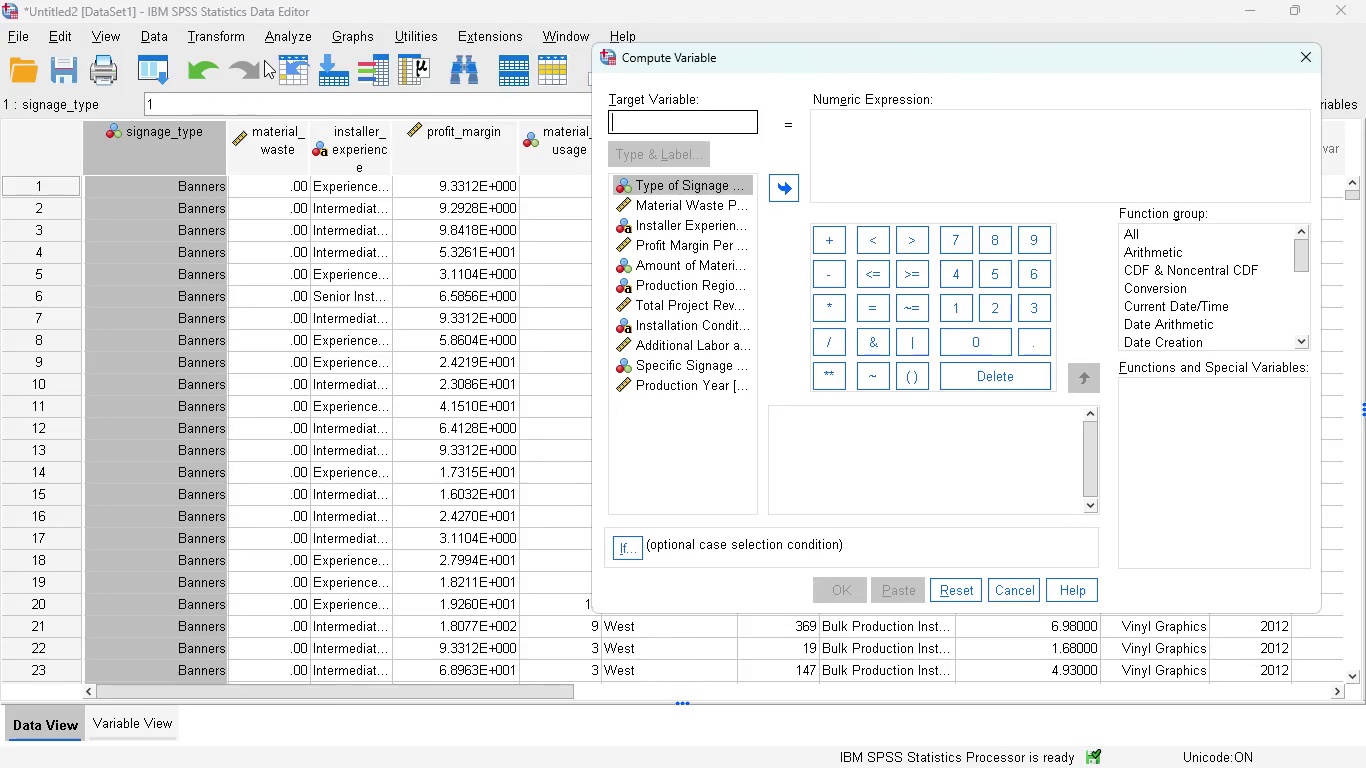 
left_click([654, 122])
 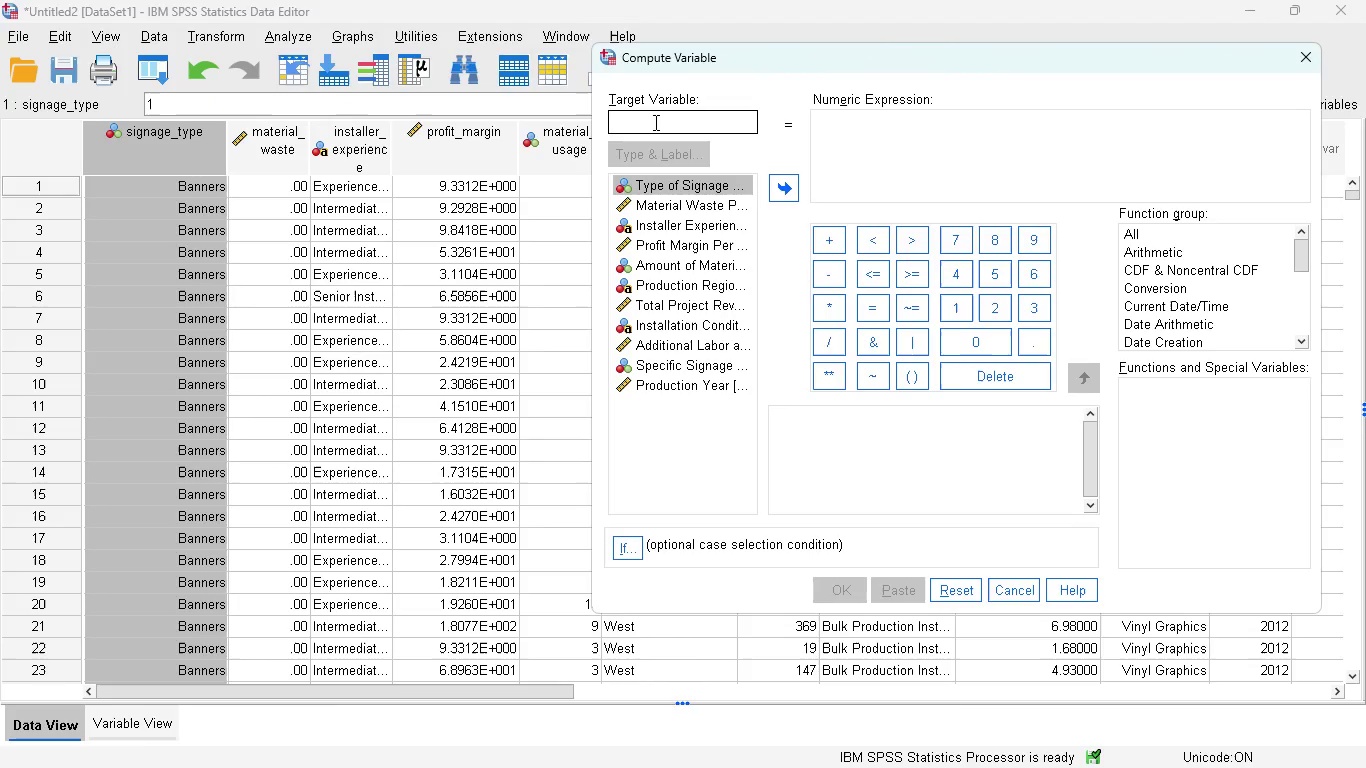 
type(CASE_ID)
 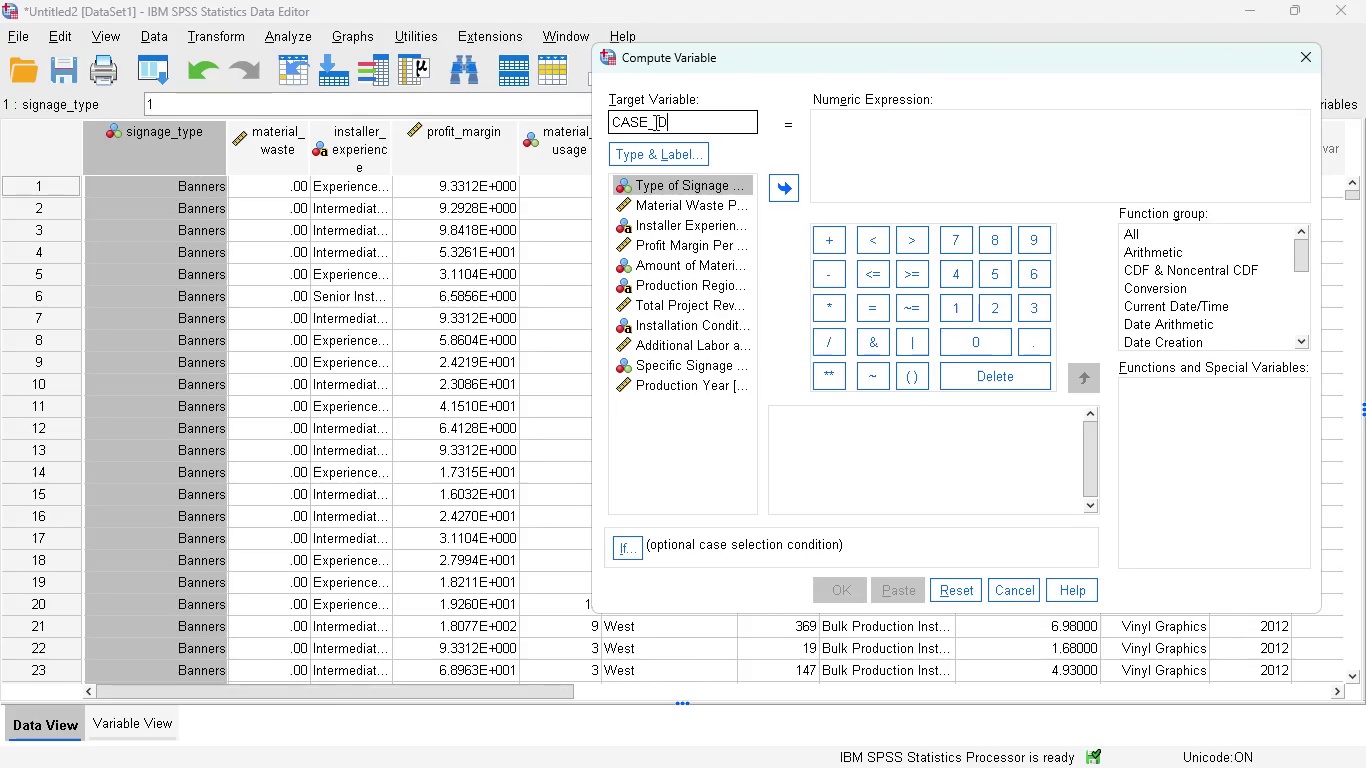 
hold_key(key=Backspace, duration=0.88)
 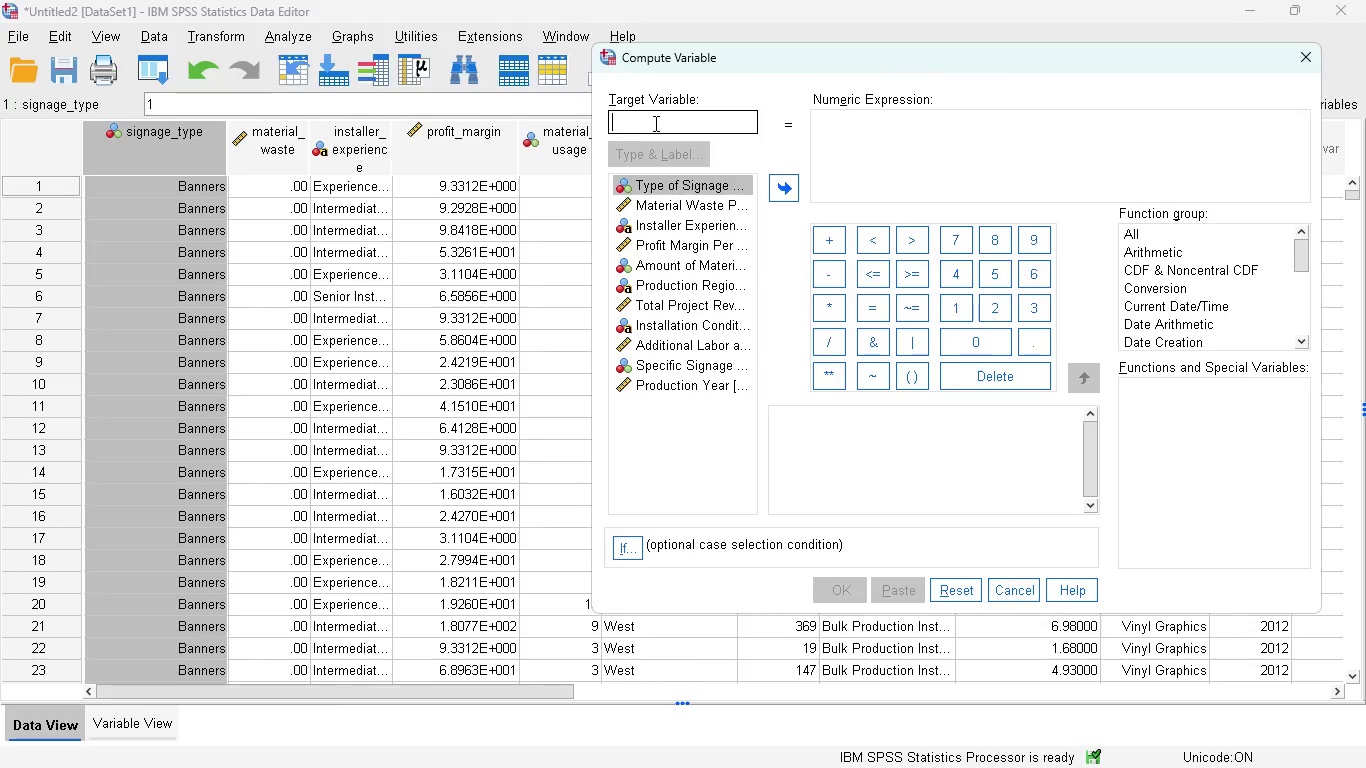 
type(case_id)
 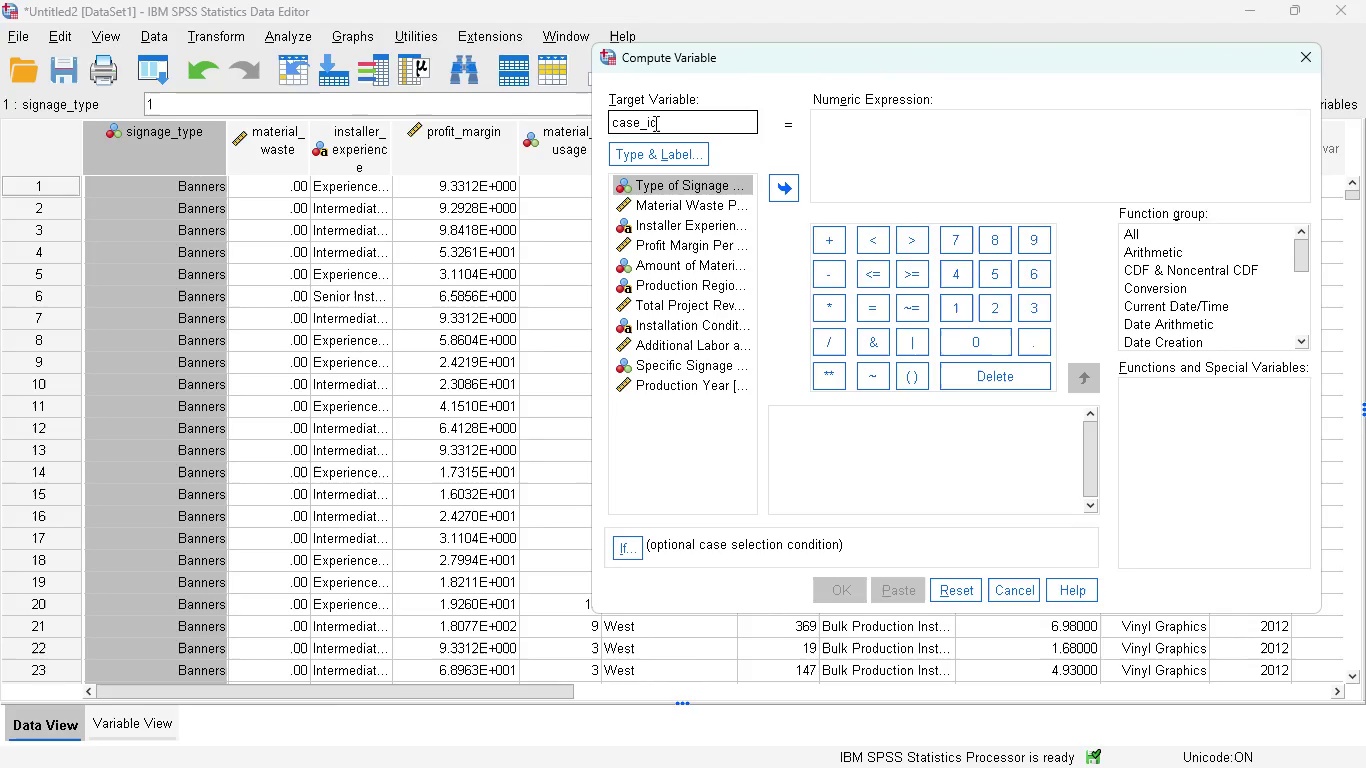 
left_click([865, 138])
 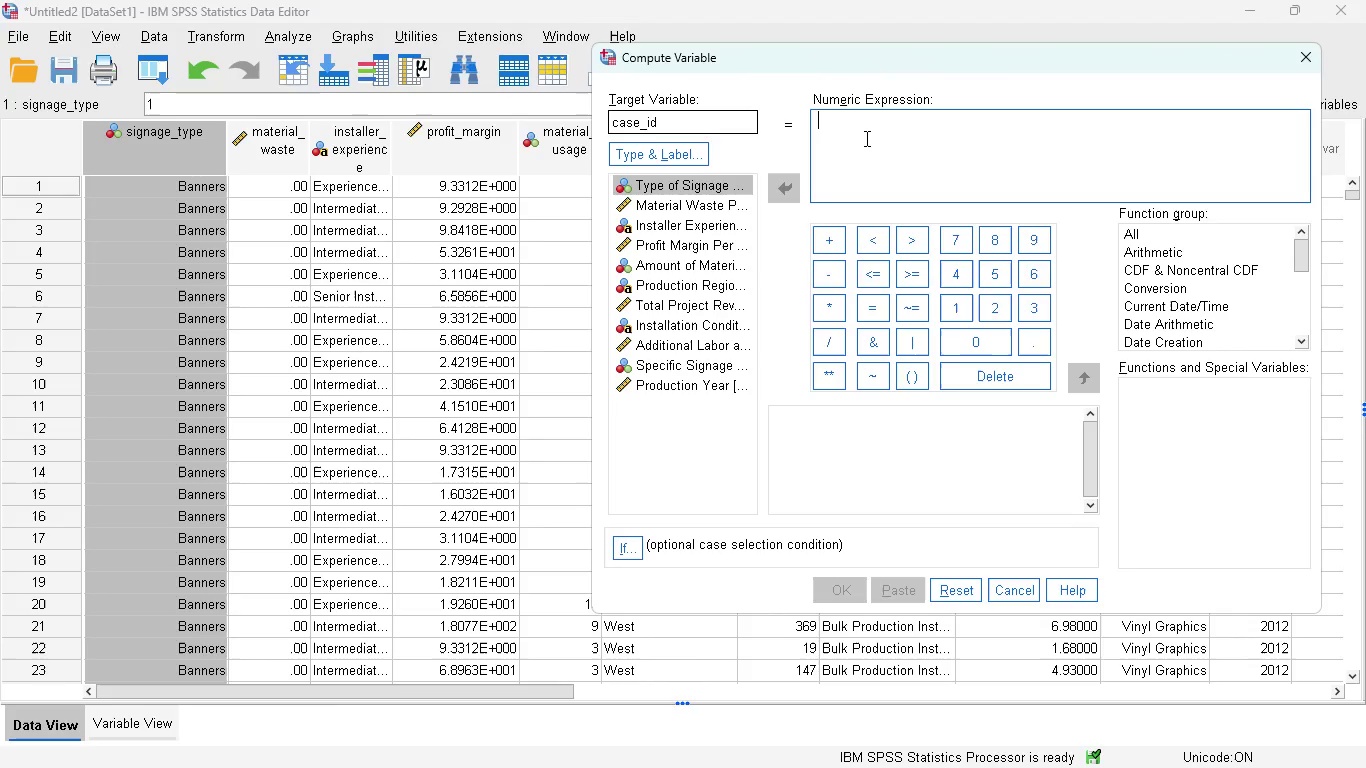 
wait(15.98)
 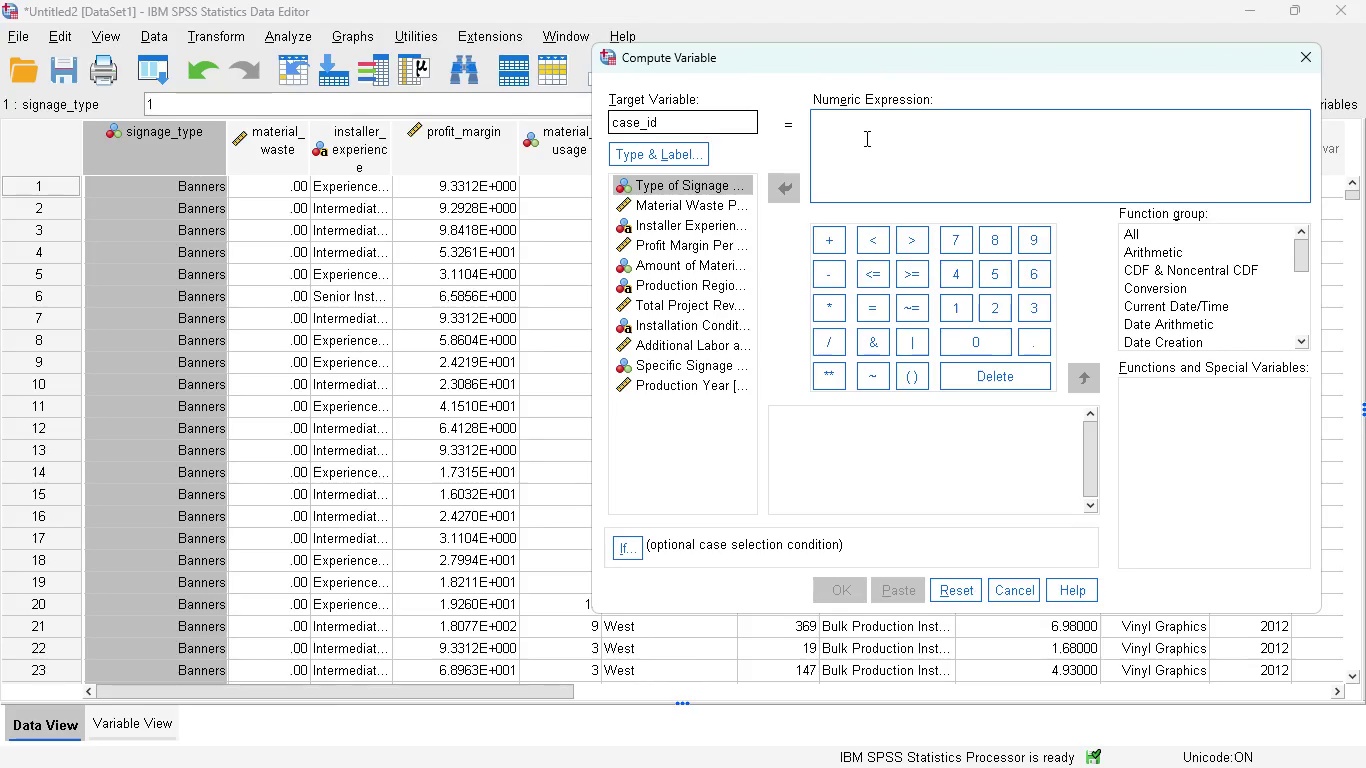 
key(Shift+4)
 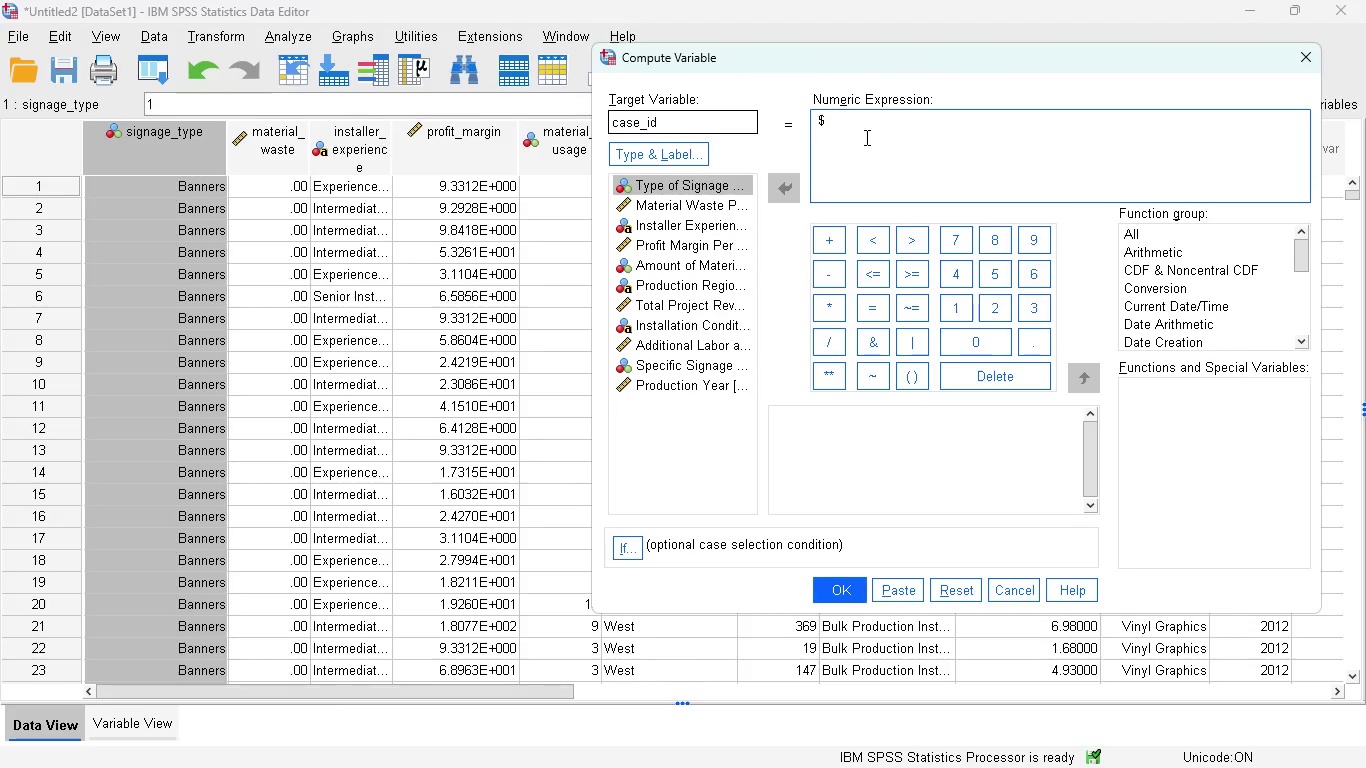 
type(CASENUM)
 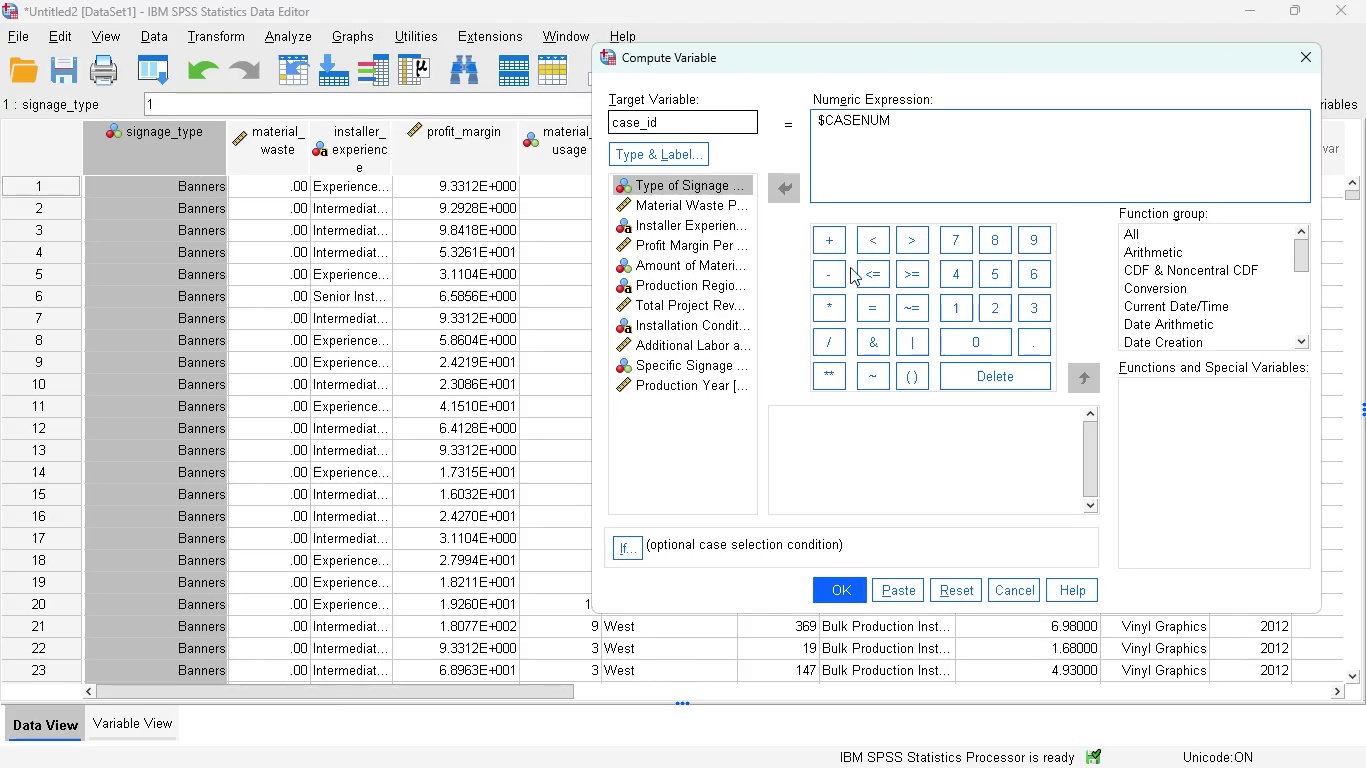 
wait(6.53)
 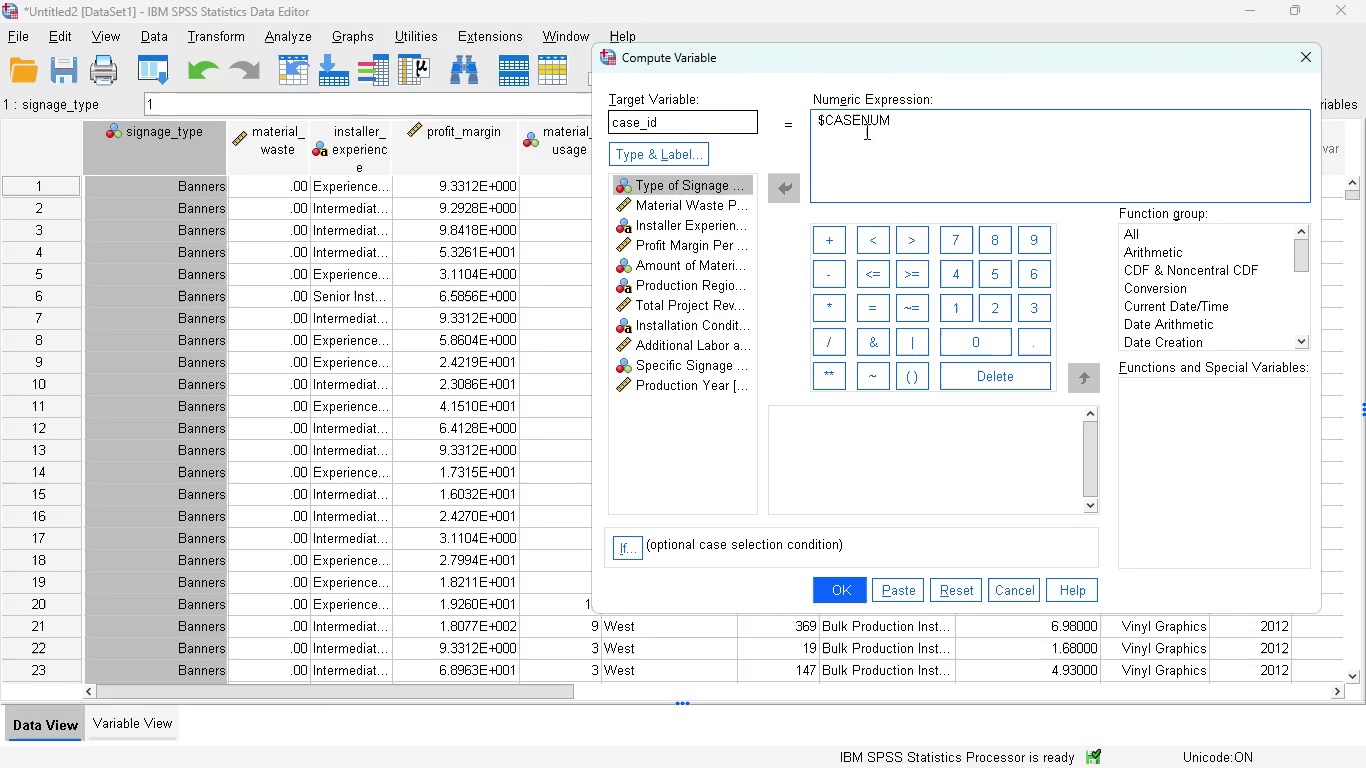 
left_click([838, 587])
 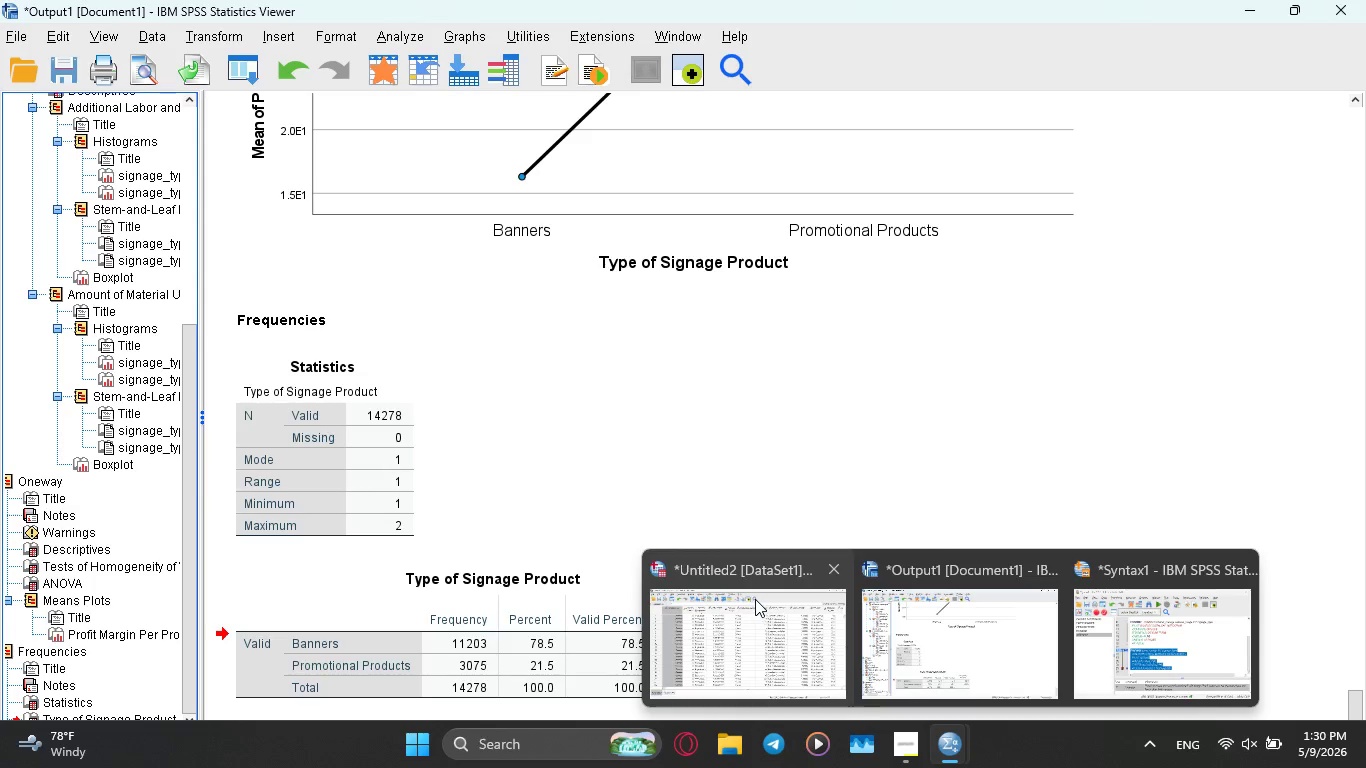 
left_click([755, 599])
 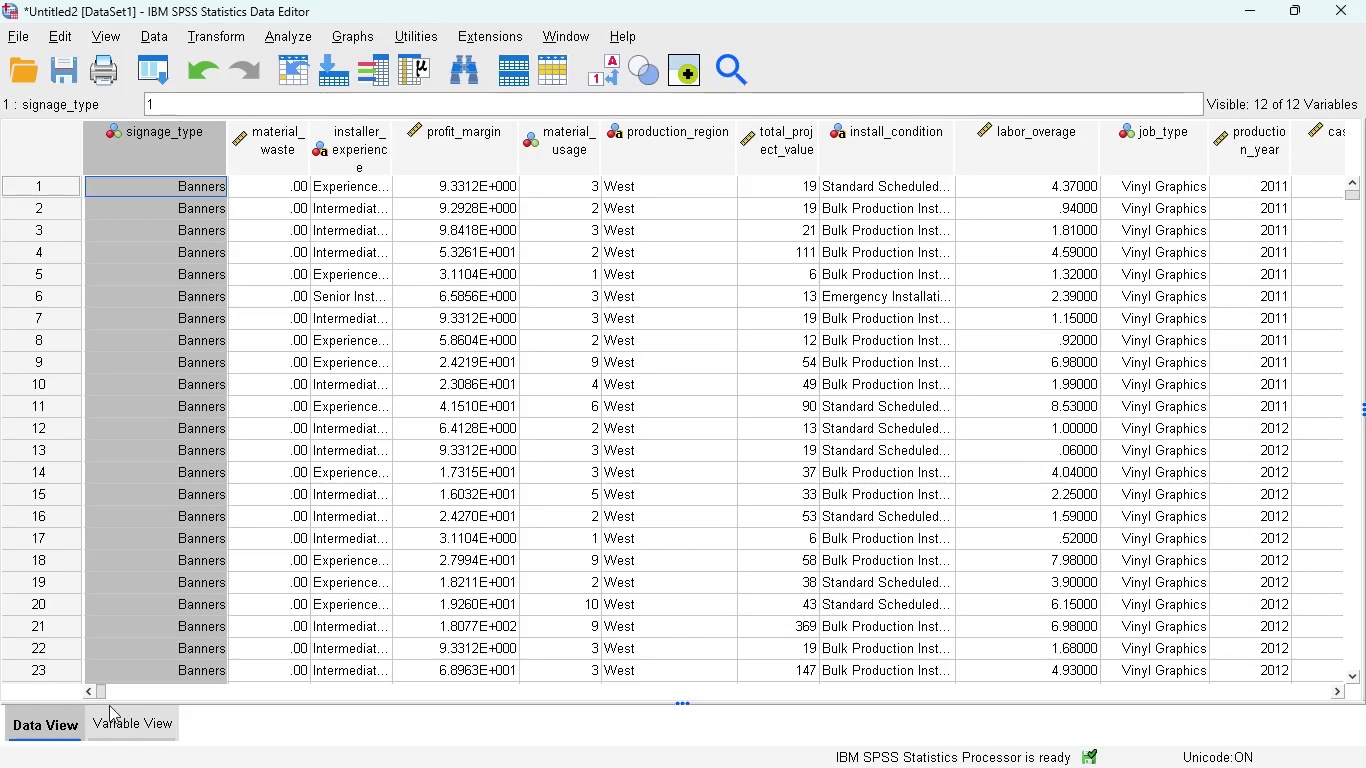 
left_click_drag(start_coordinate=[104, 693], to_coordinate=[414, 706])
 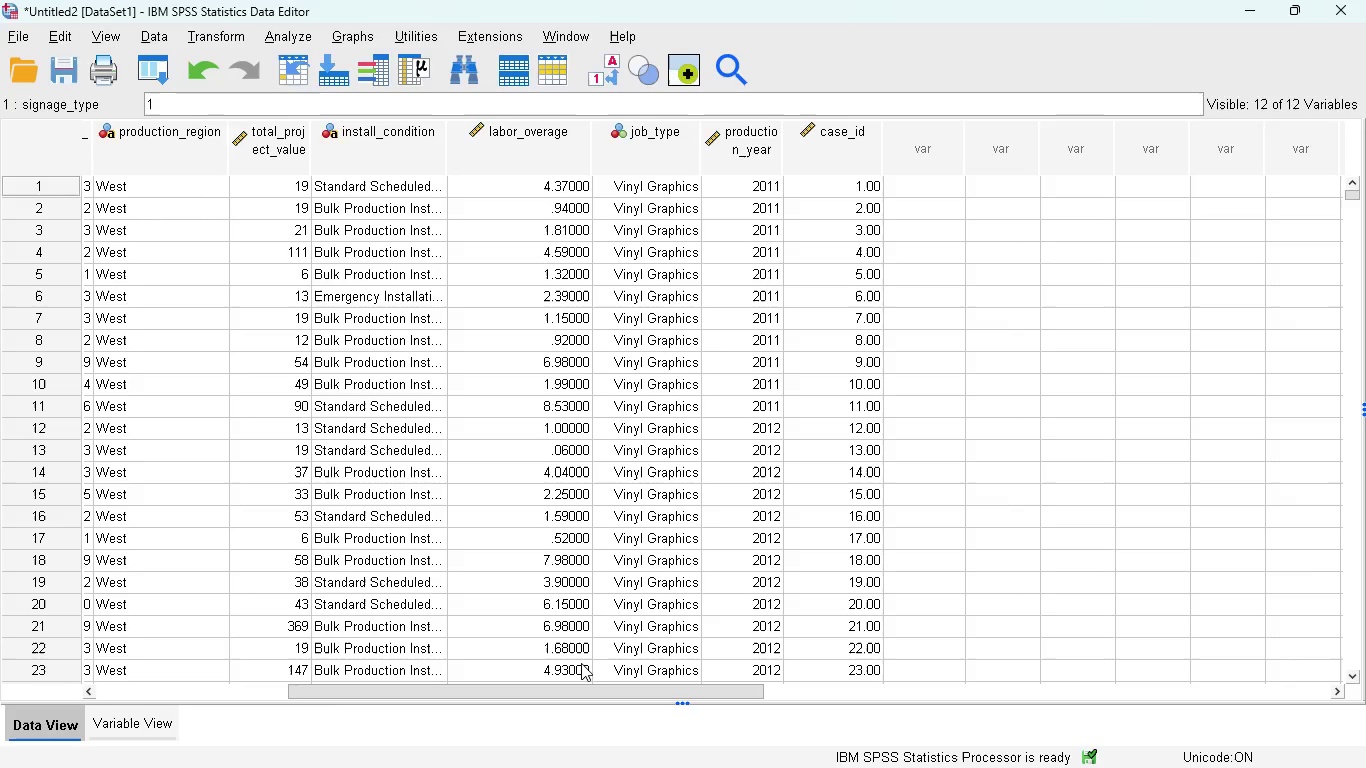 
wait(19.14)
 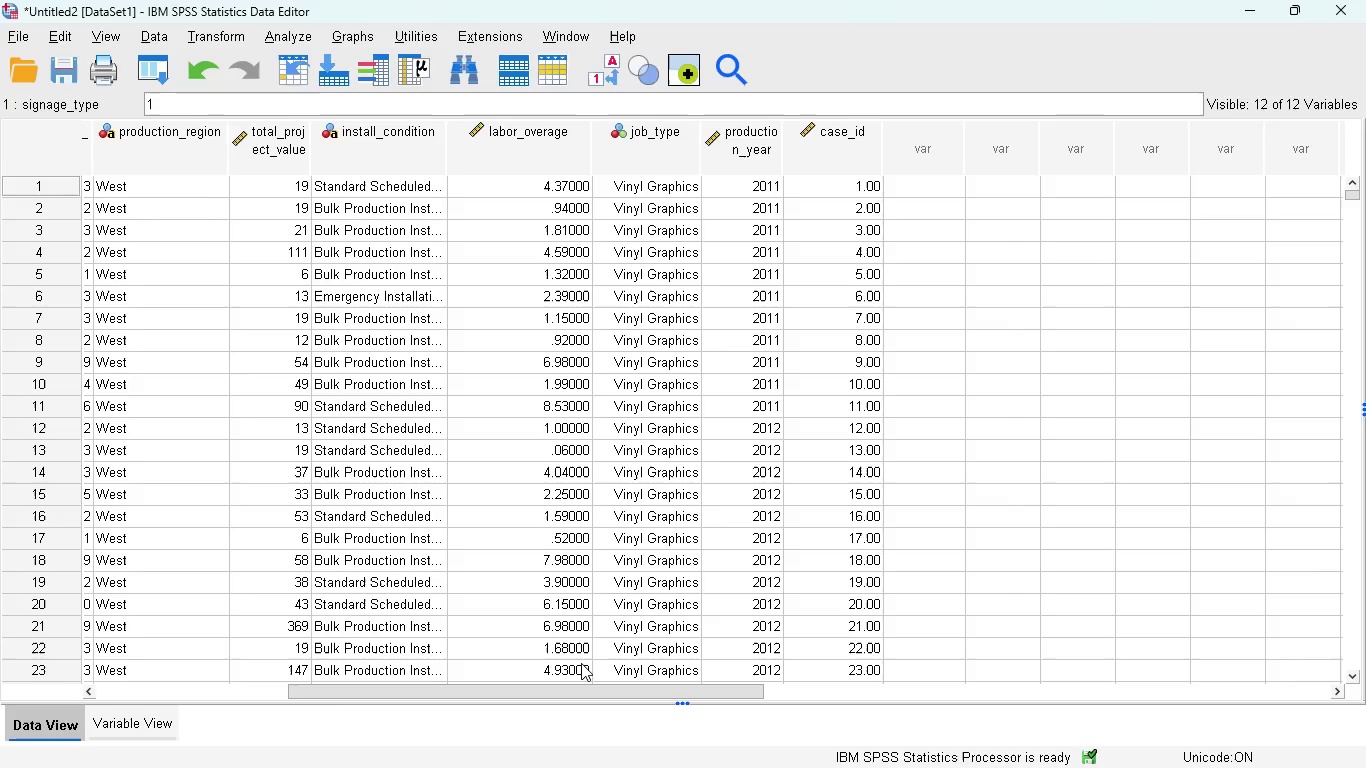 
left_click([1010, 635])
 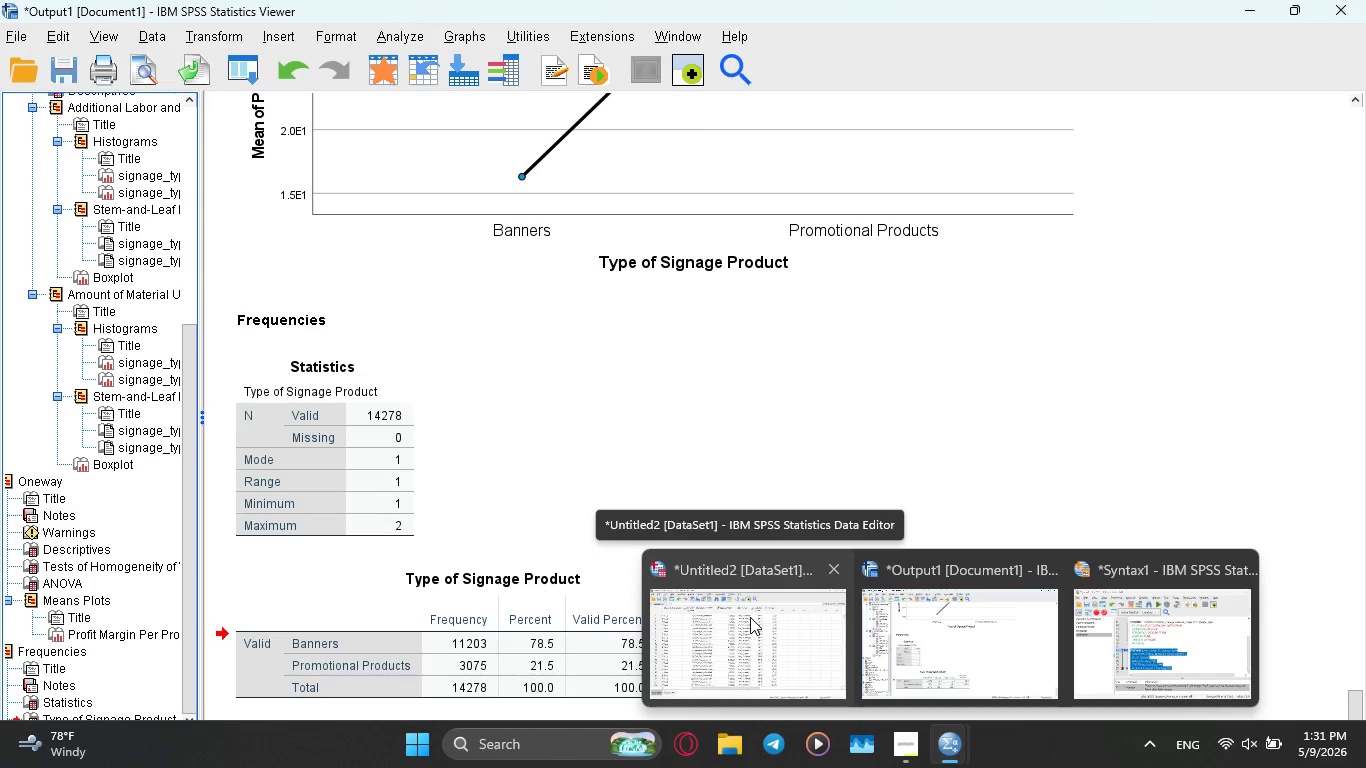 
wait(15.72)
 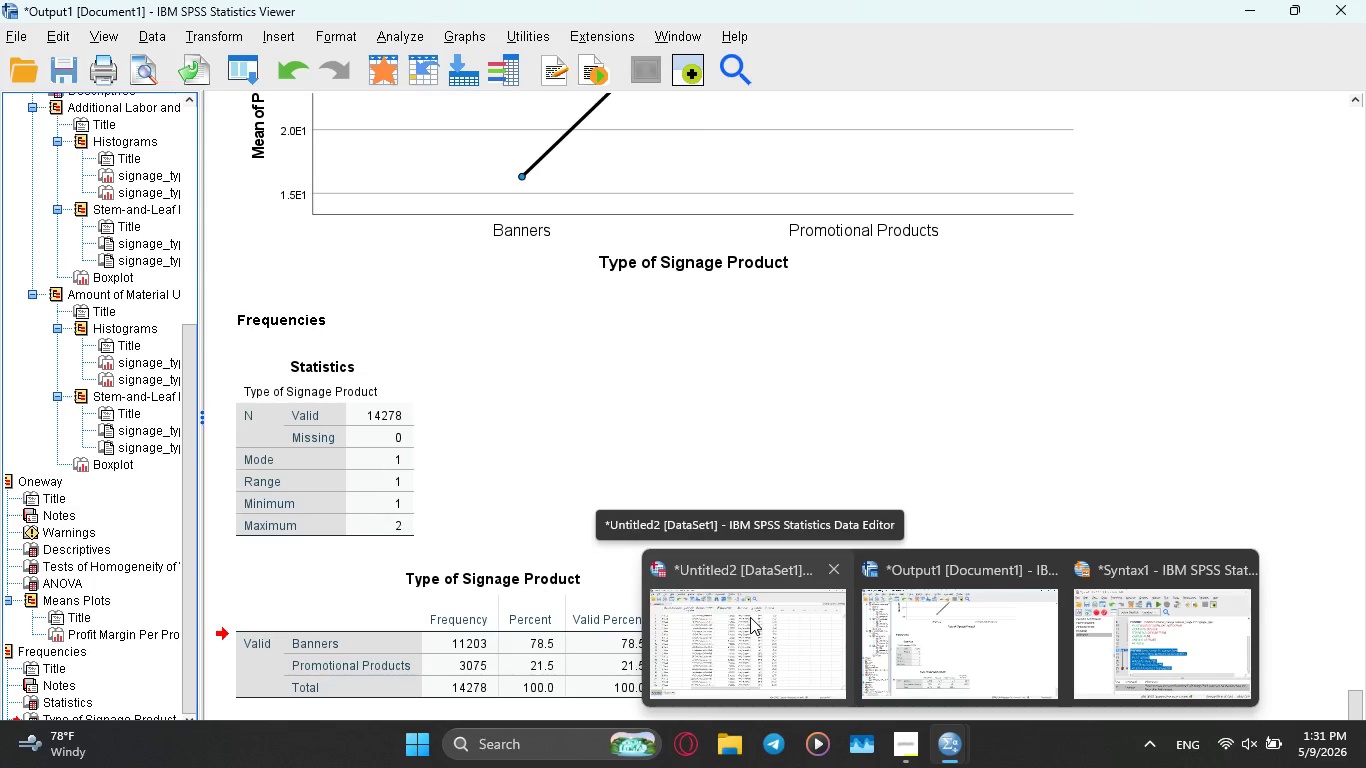 
left_click([750, 617])
 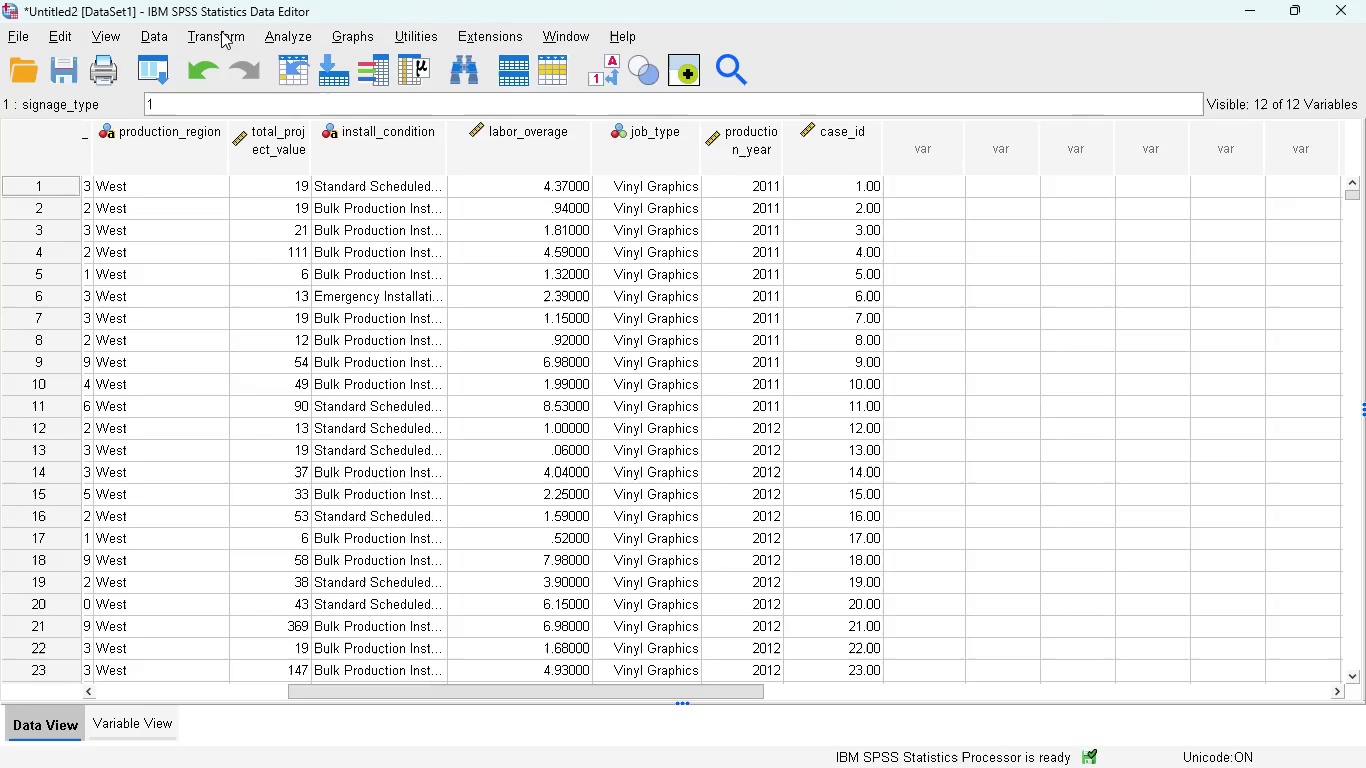 
left_click([203, 32])
 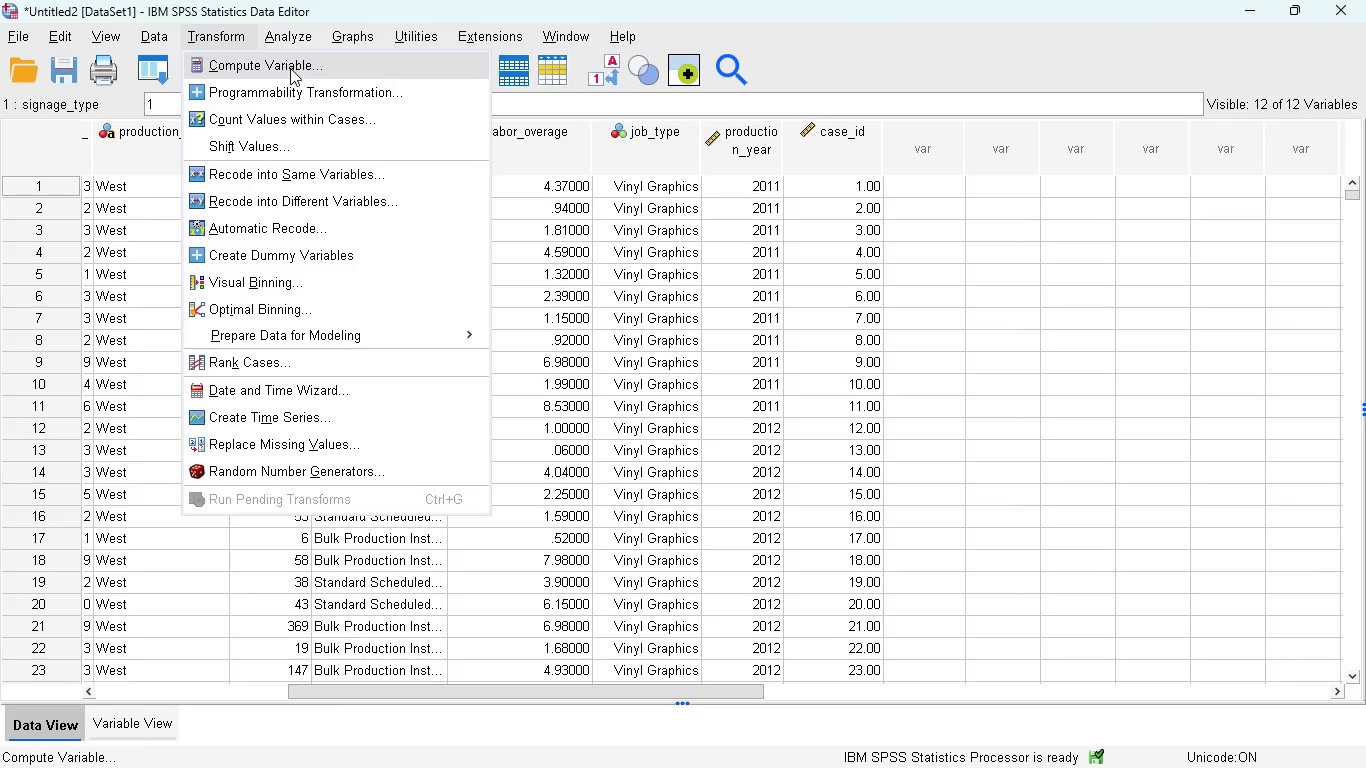 
left_click([290, 68])
 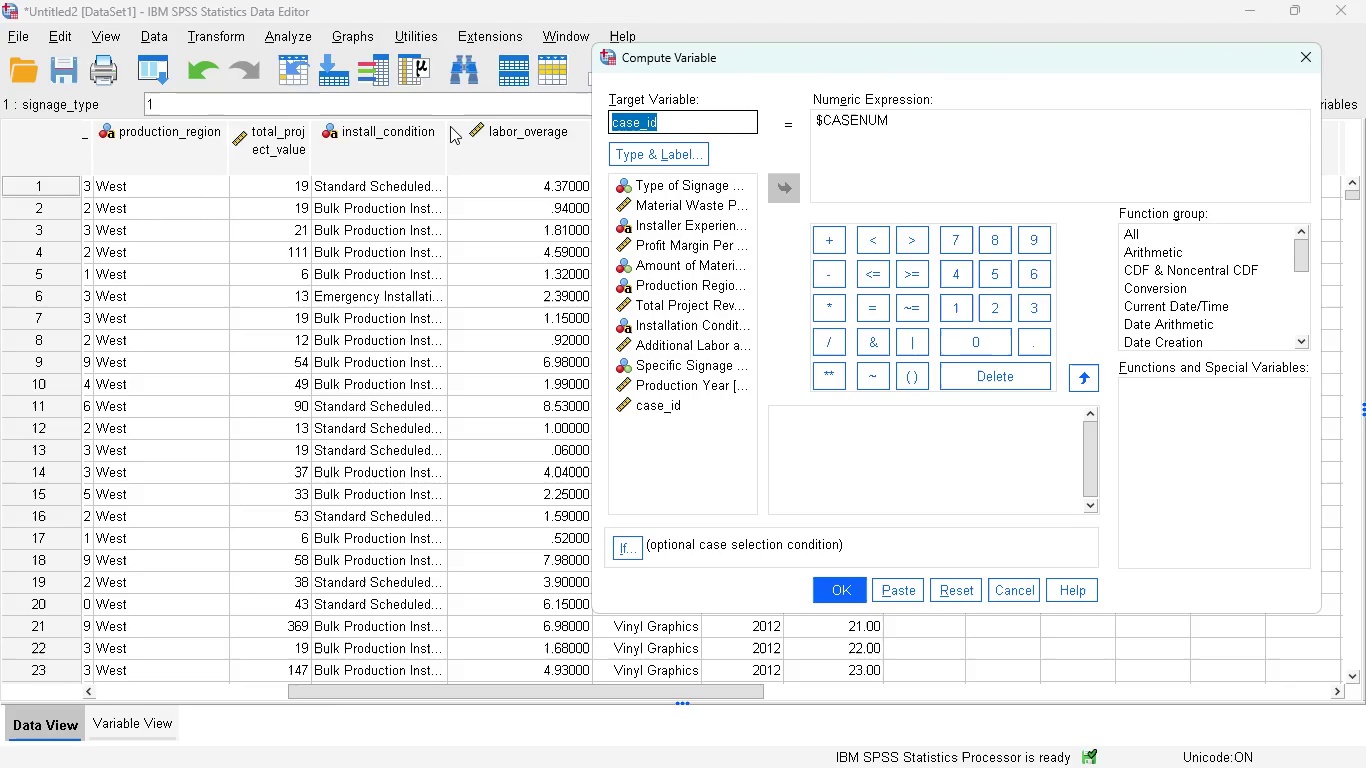 
wait(20.08)
 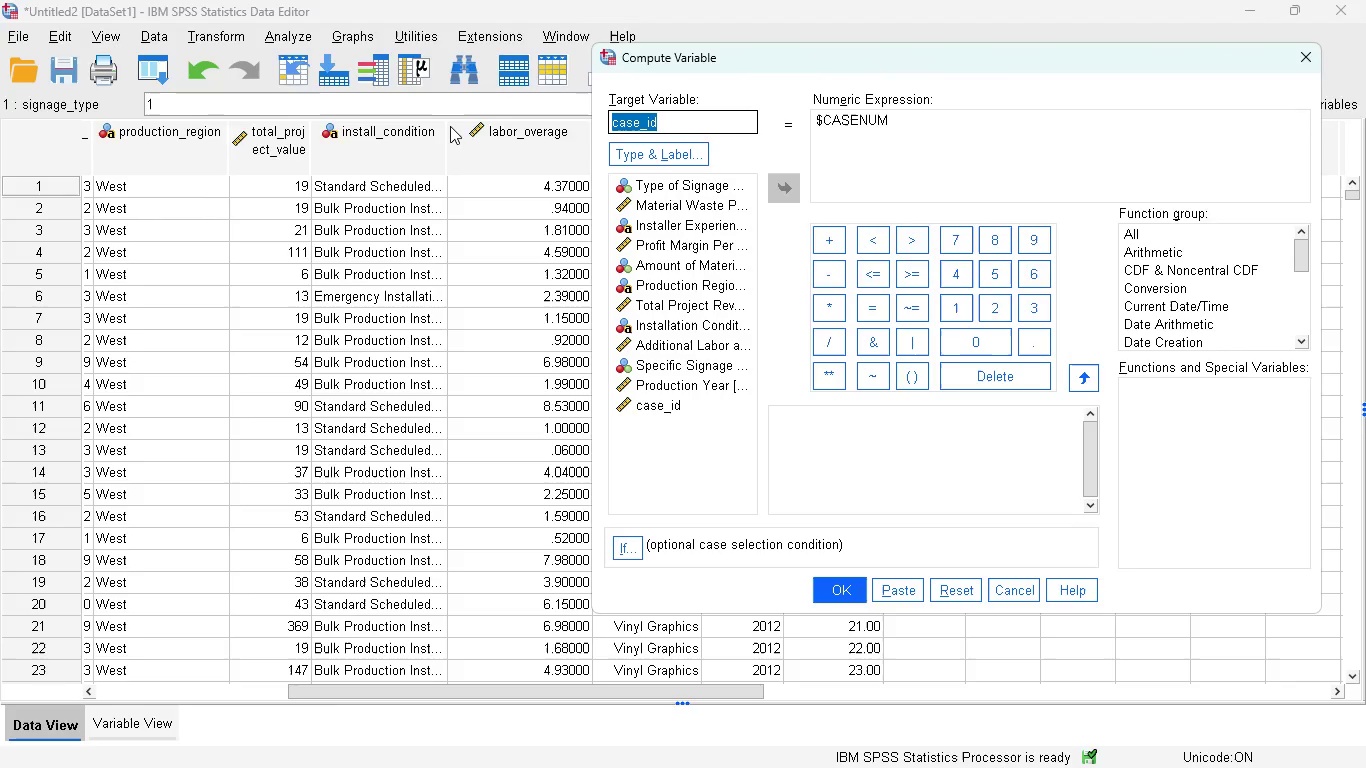 
type(SIGNAsignage)
 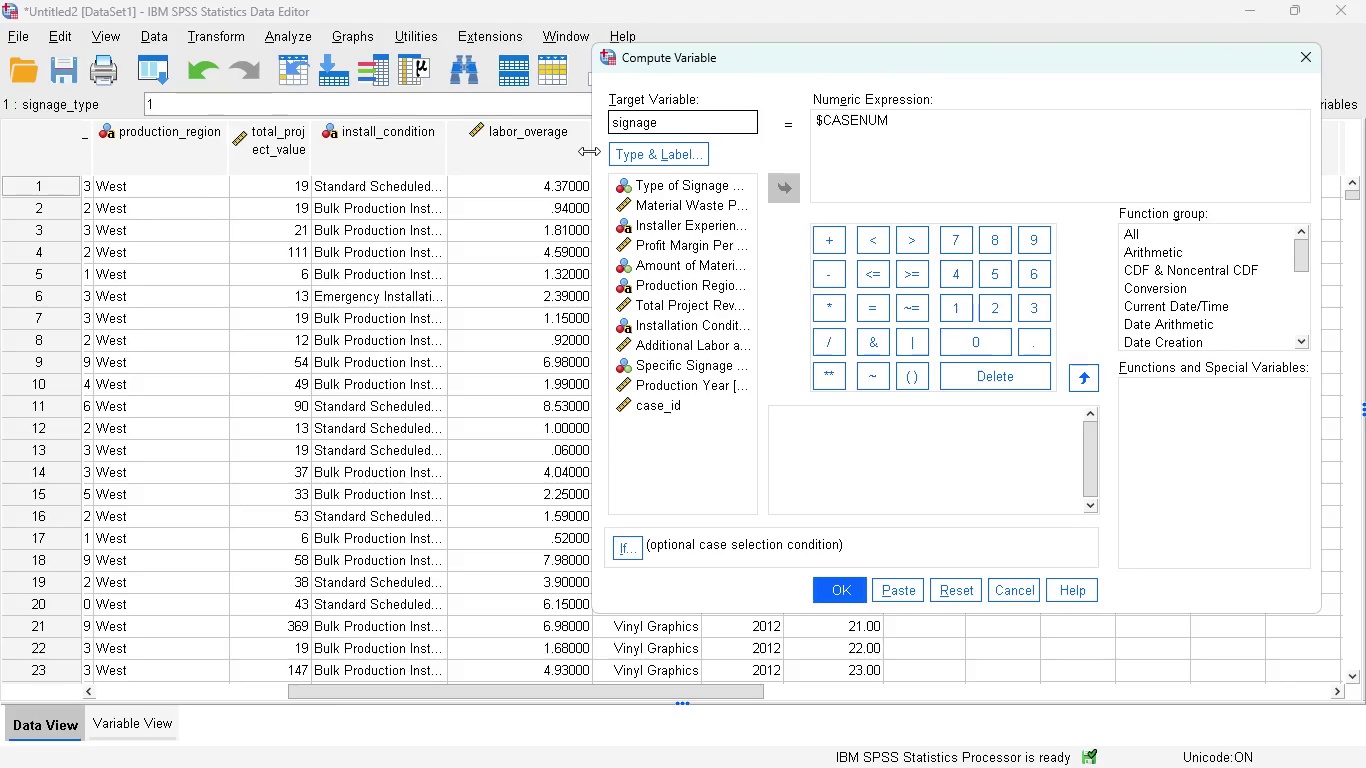 
hold_key(key=Backspace, duration=0.8)
 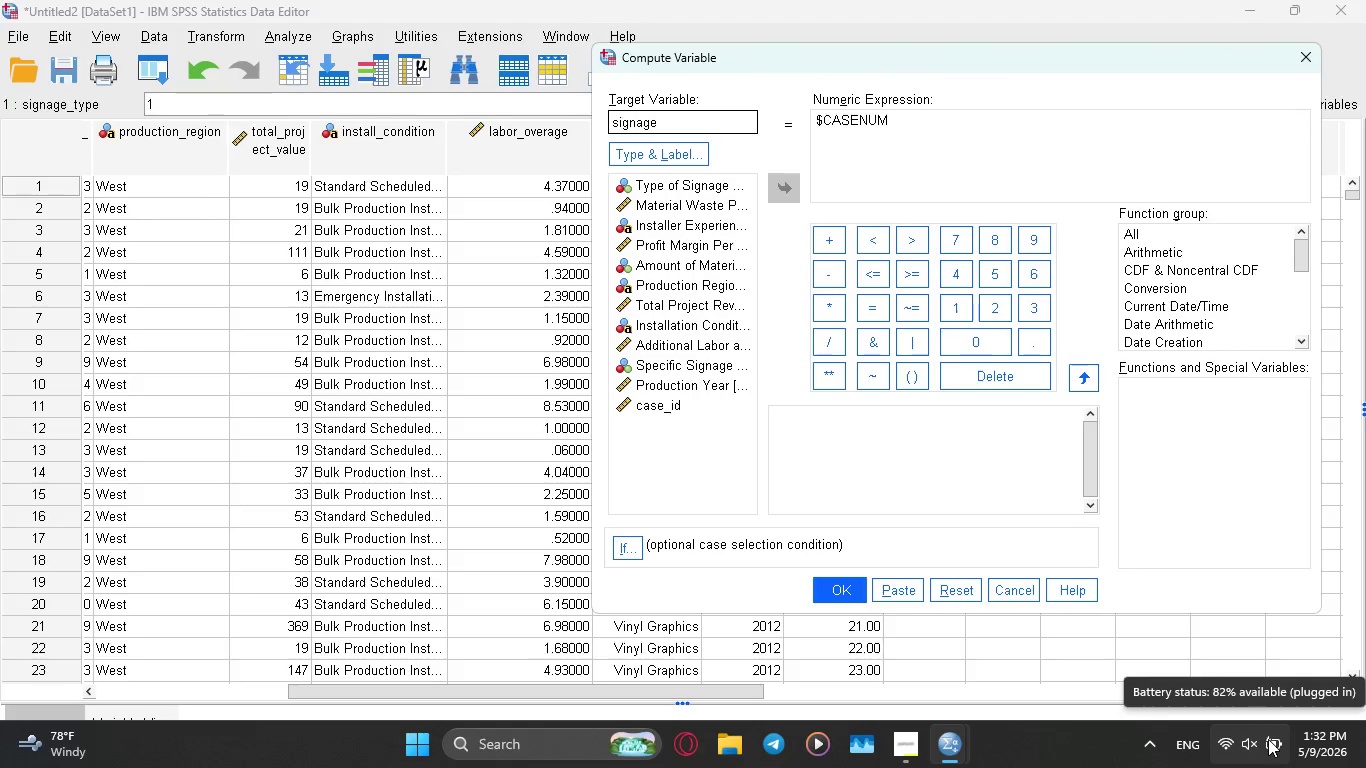 
wait(12.42)
 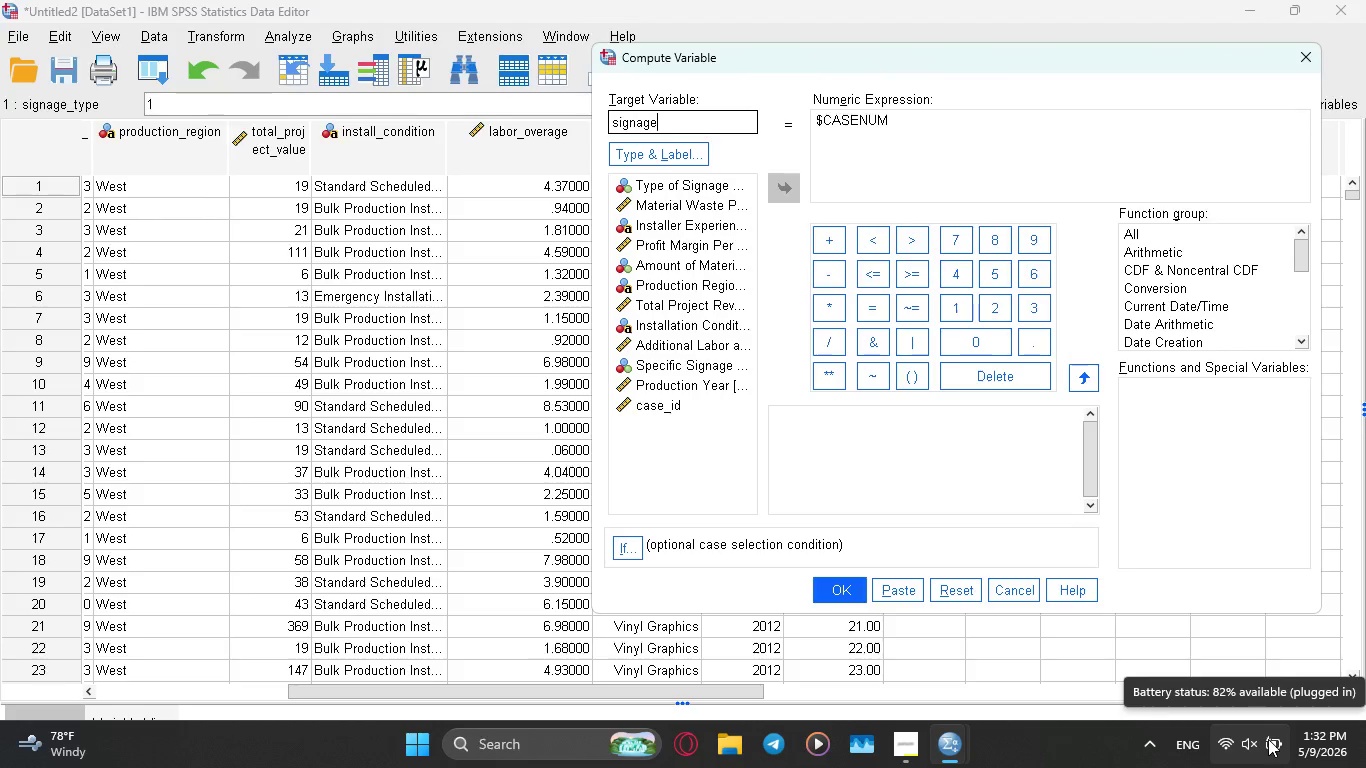 
type(_group)
 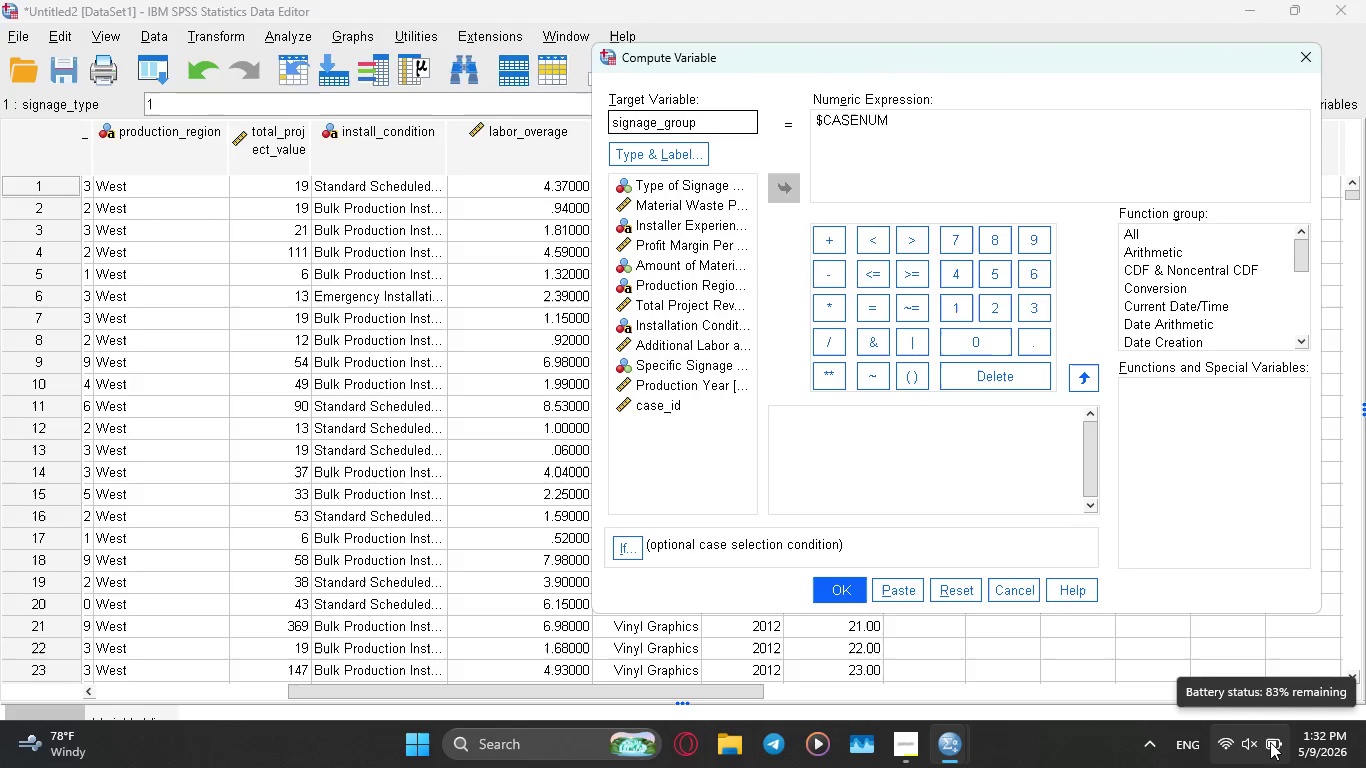 
wait(25.94)
 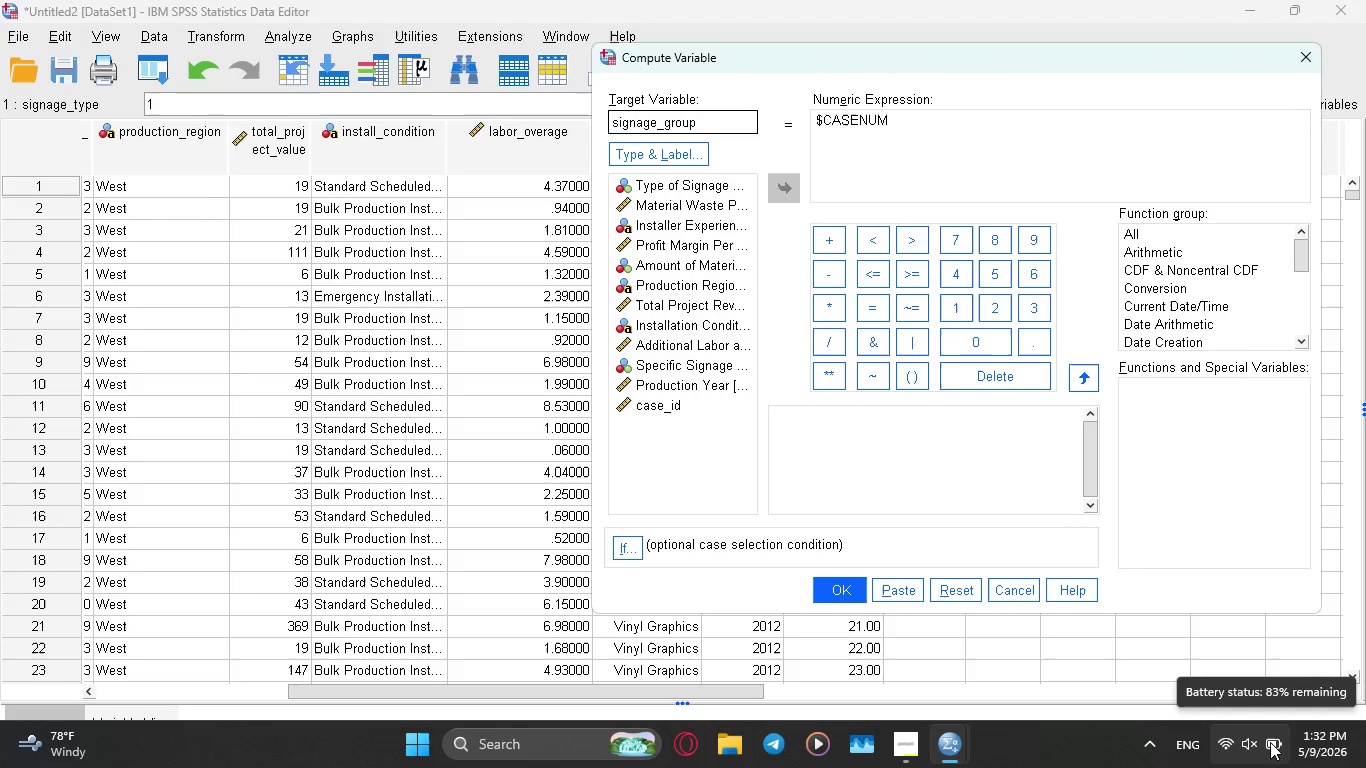 
left_click_drag(start_coordinate=[1308, 256], to_coordinate=[1289, 268])
 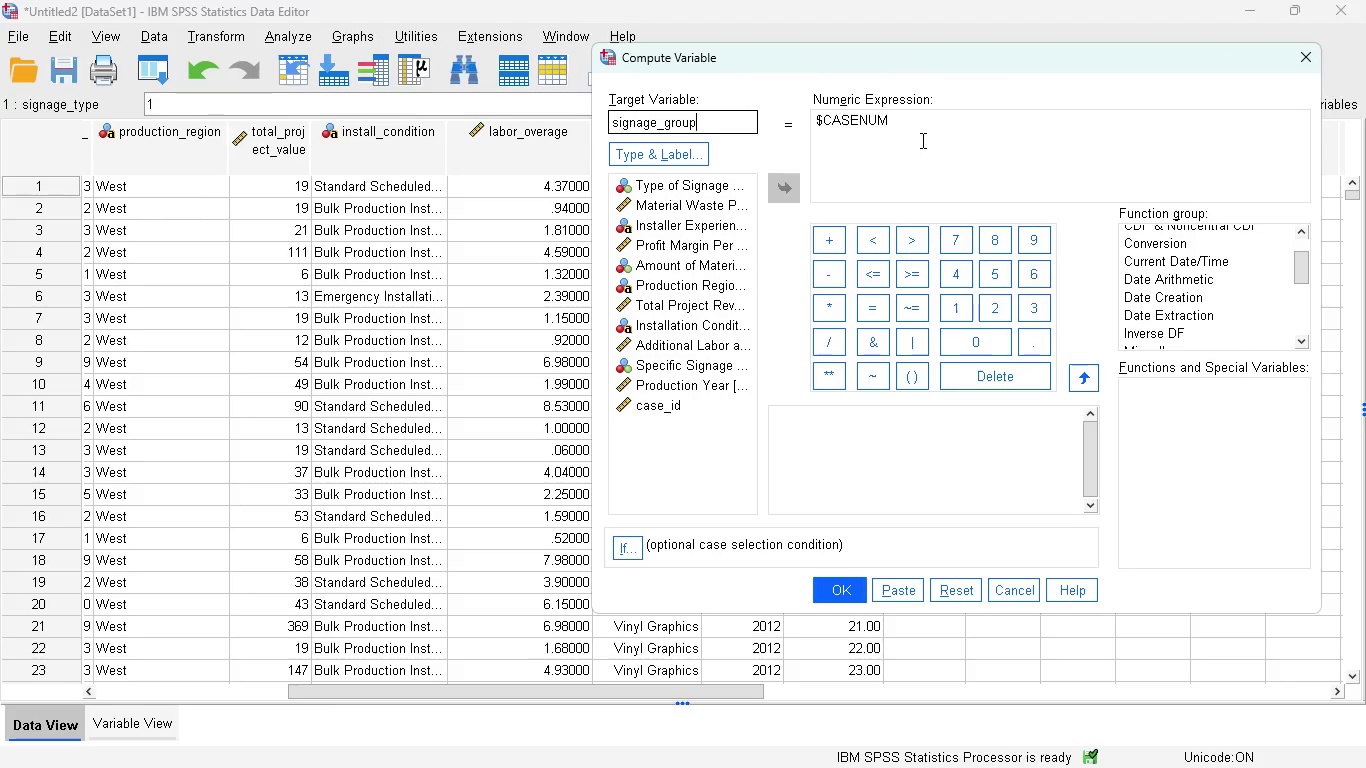 
left_click([918, 133])
 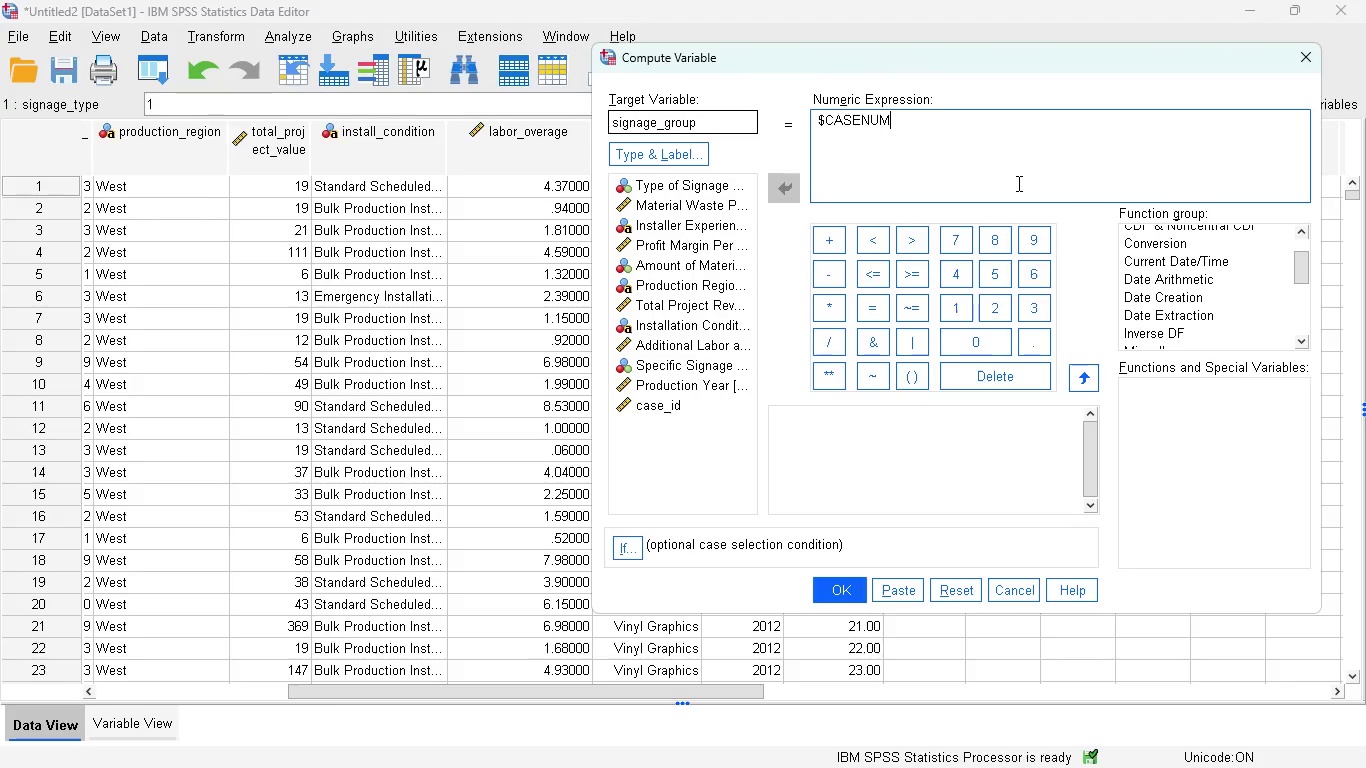 
hold_key(key=Backspace, duration=0.81)
 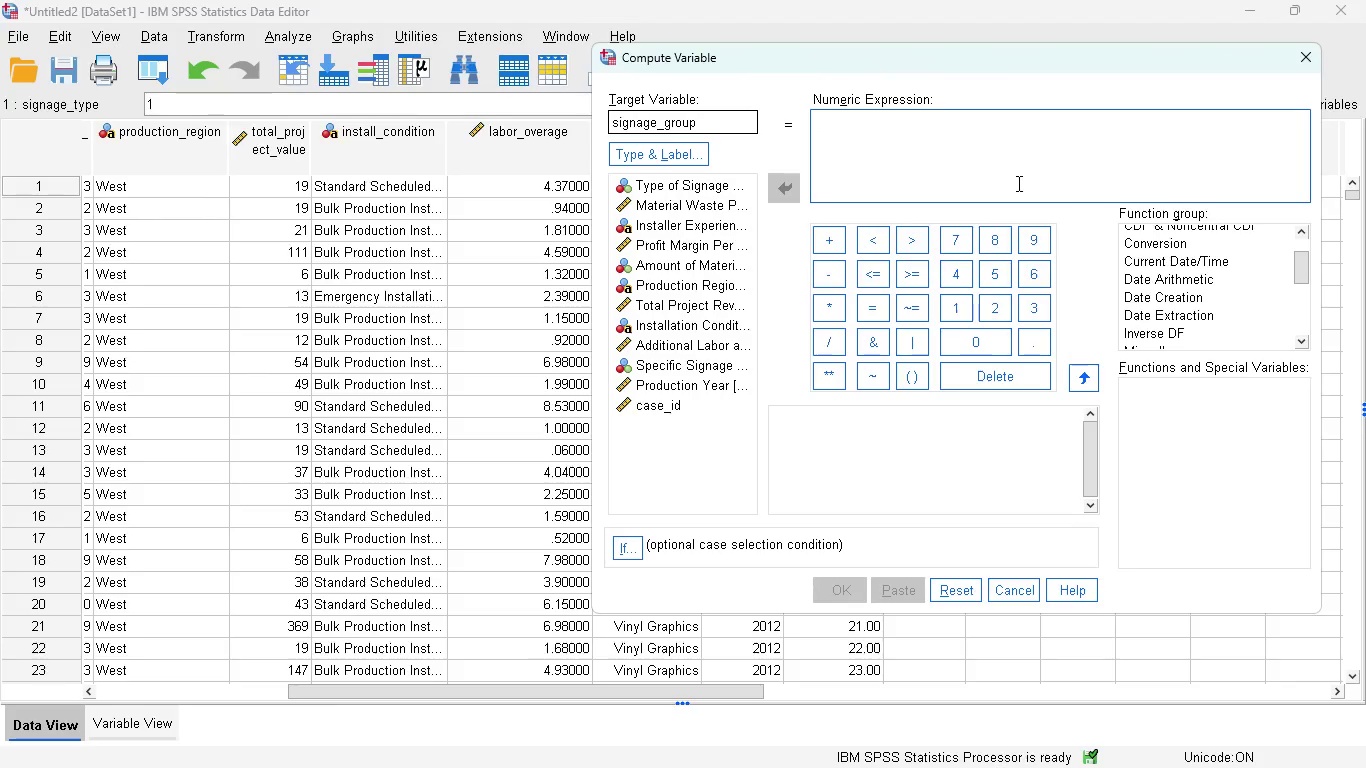 
type(')
key(Backspace)
type("vehi)
key(Backspace)
key(Backspace)
key(Backspace)
key(Backspace)
type(Vehicle Wraps")
 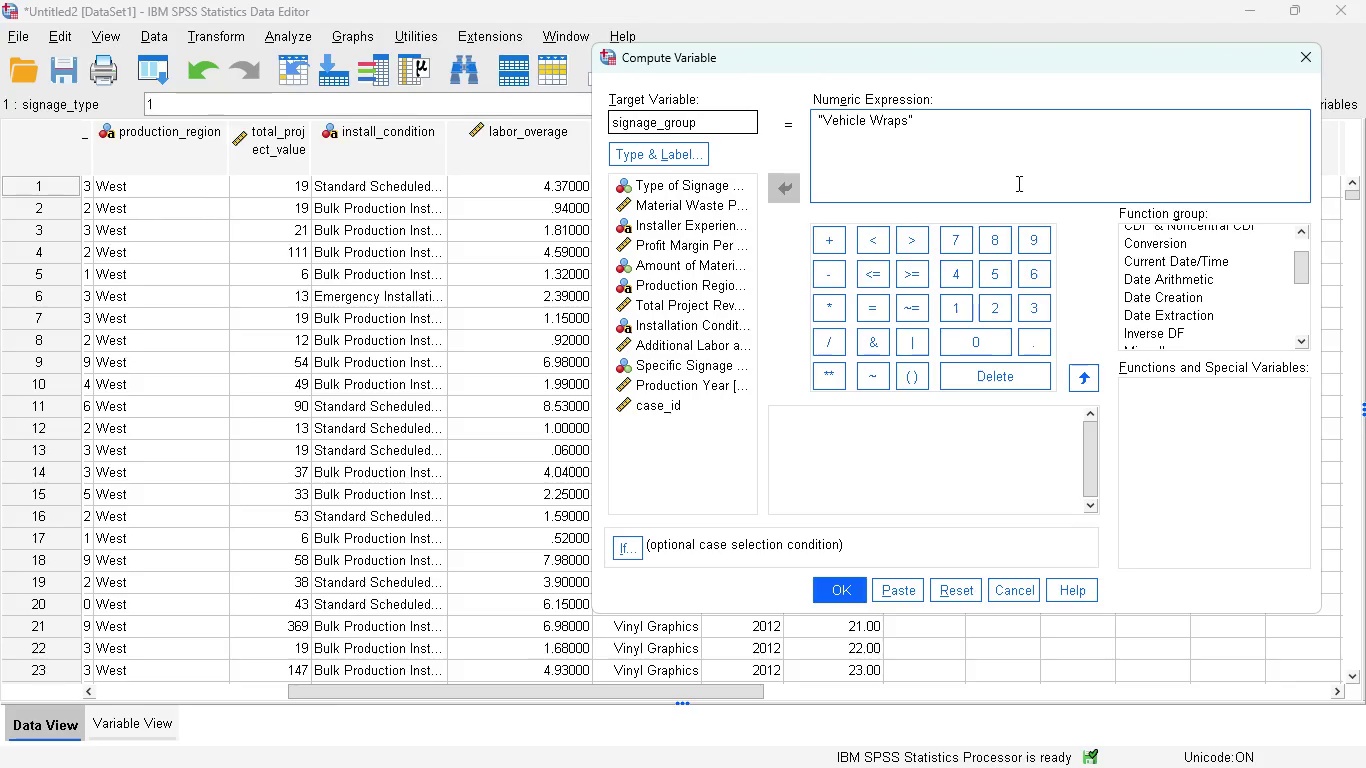 
wait(9.34)
 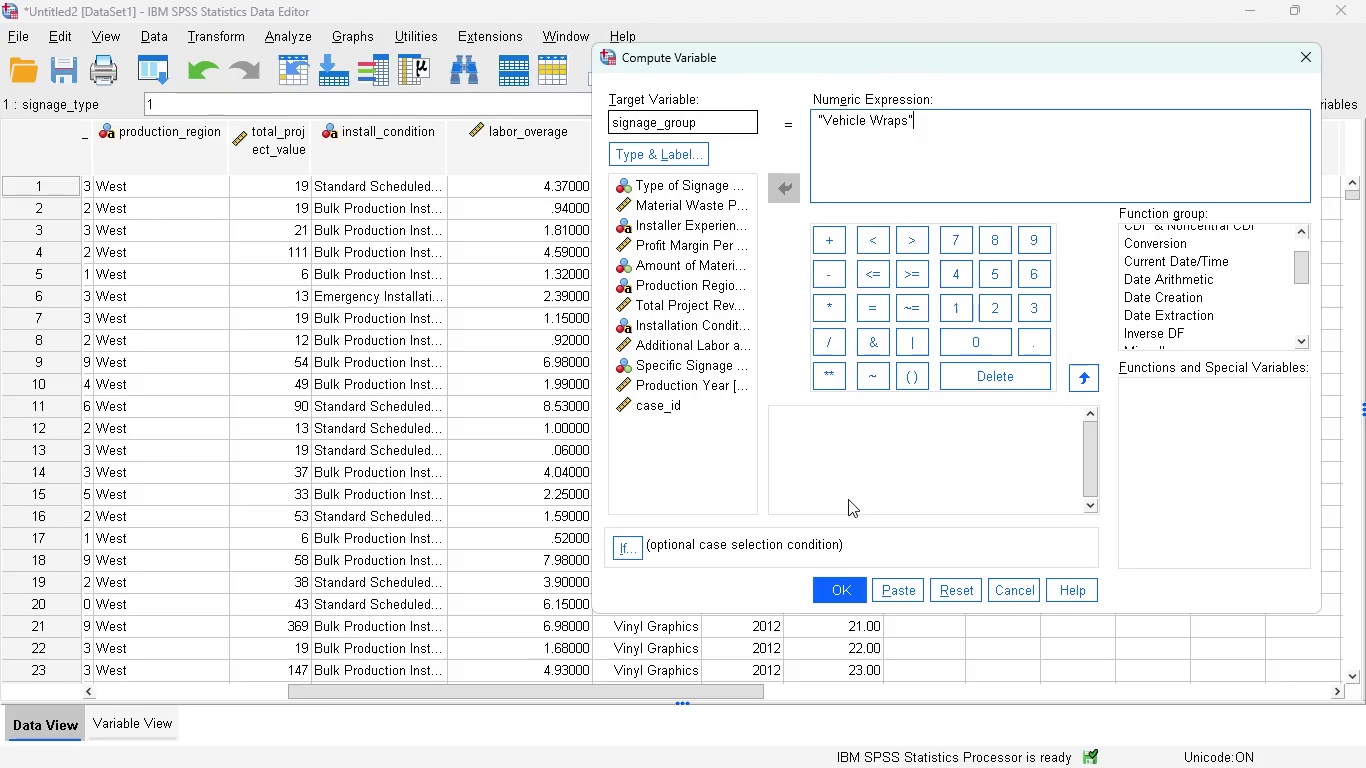 
left_click([638, 547])
 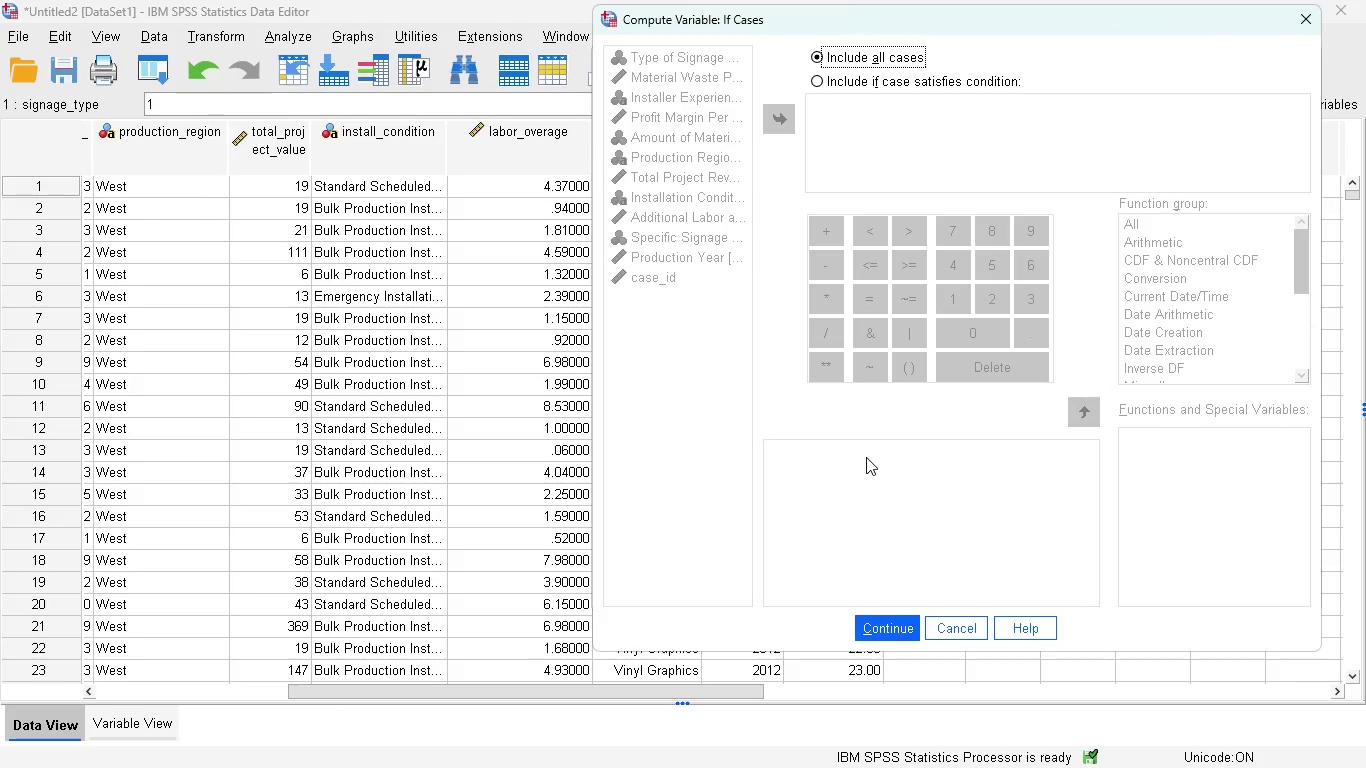 
wait(16.41)
 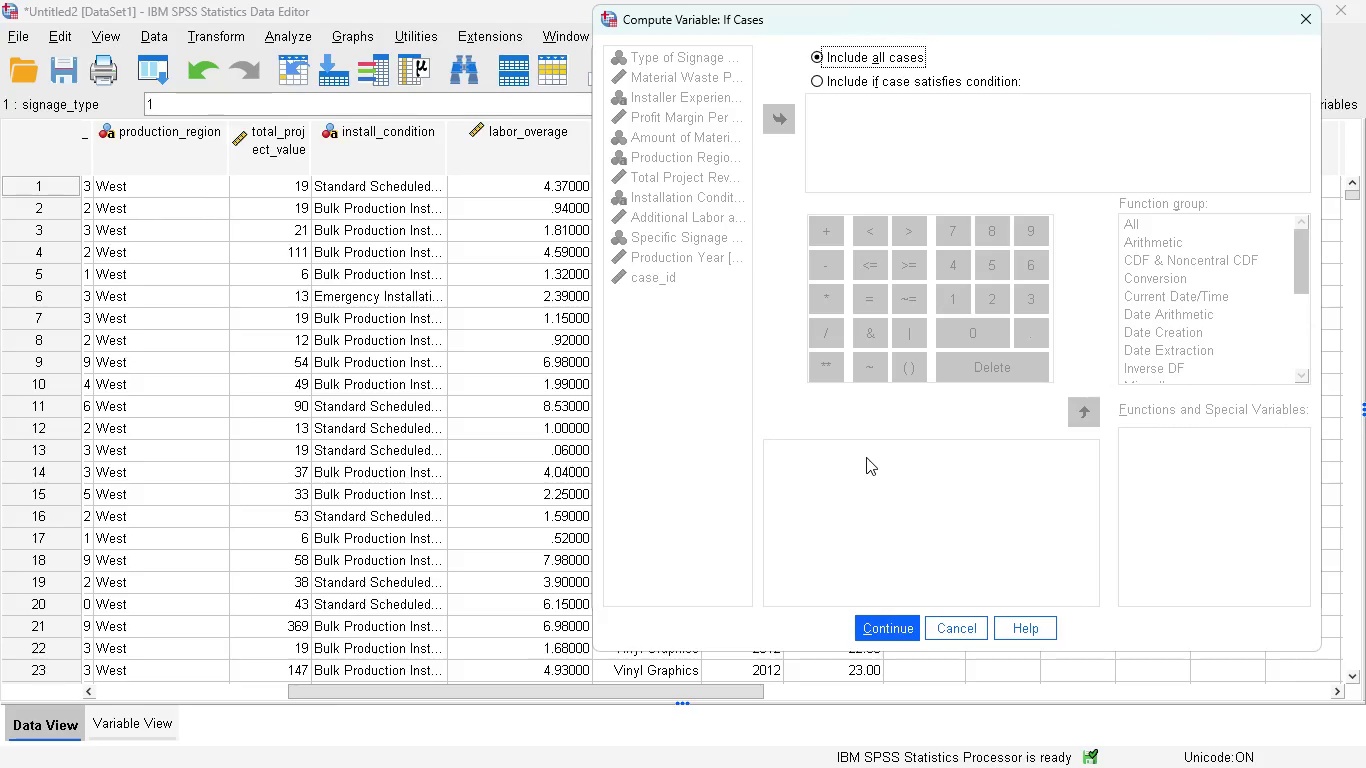 
left_click([823, 84])
 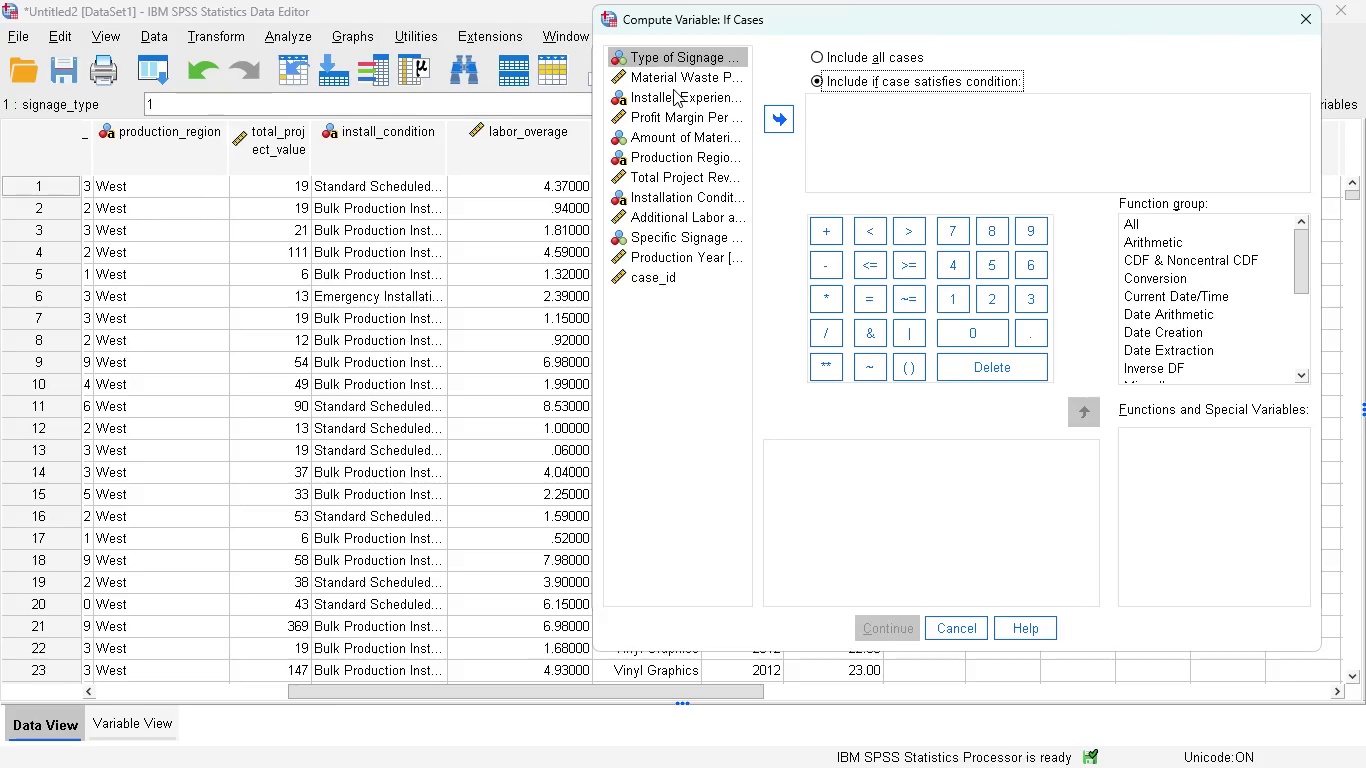 
wait(5.84)
 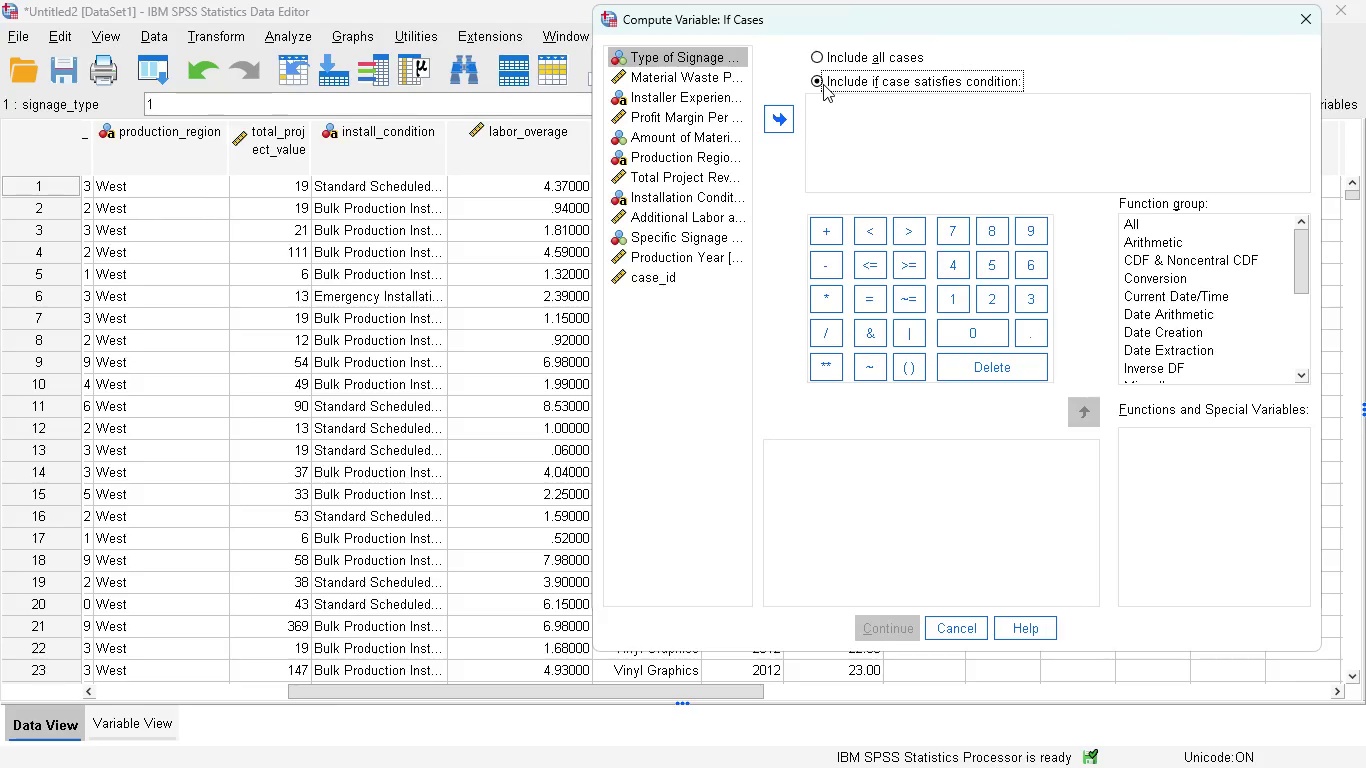 
double_click([693, 54])
 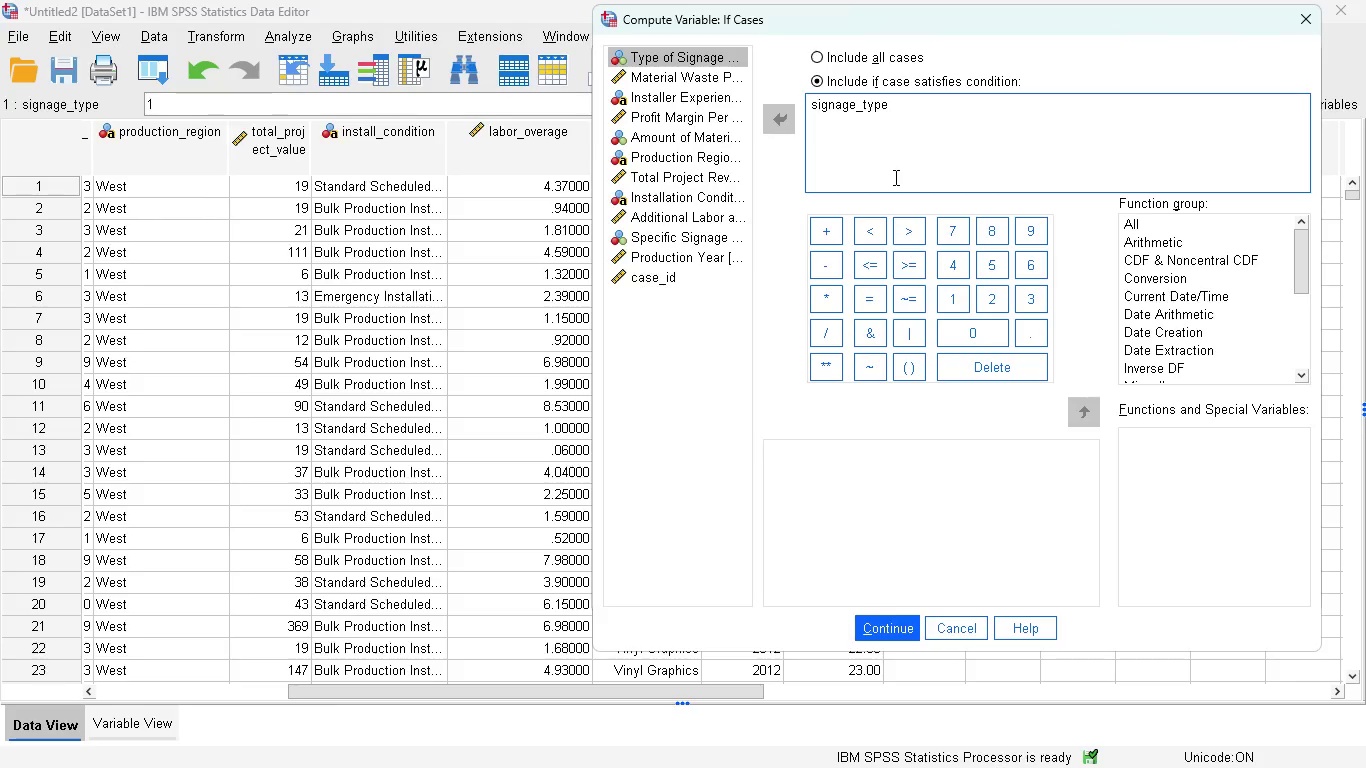 
type( = "Bannrs" ANS)
key(Backspace)
type(D )
 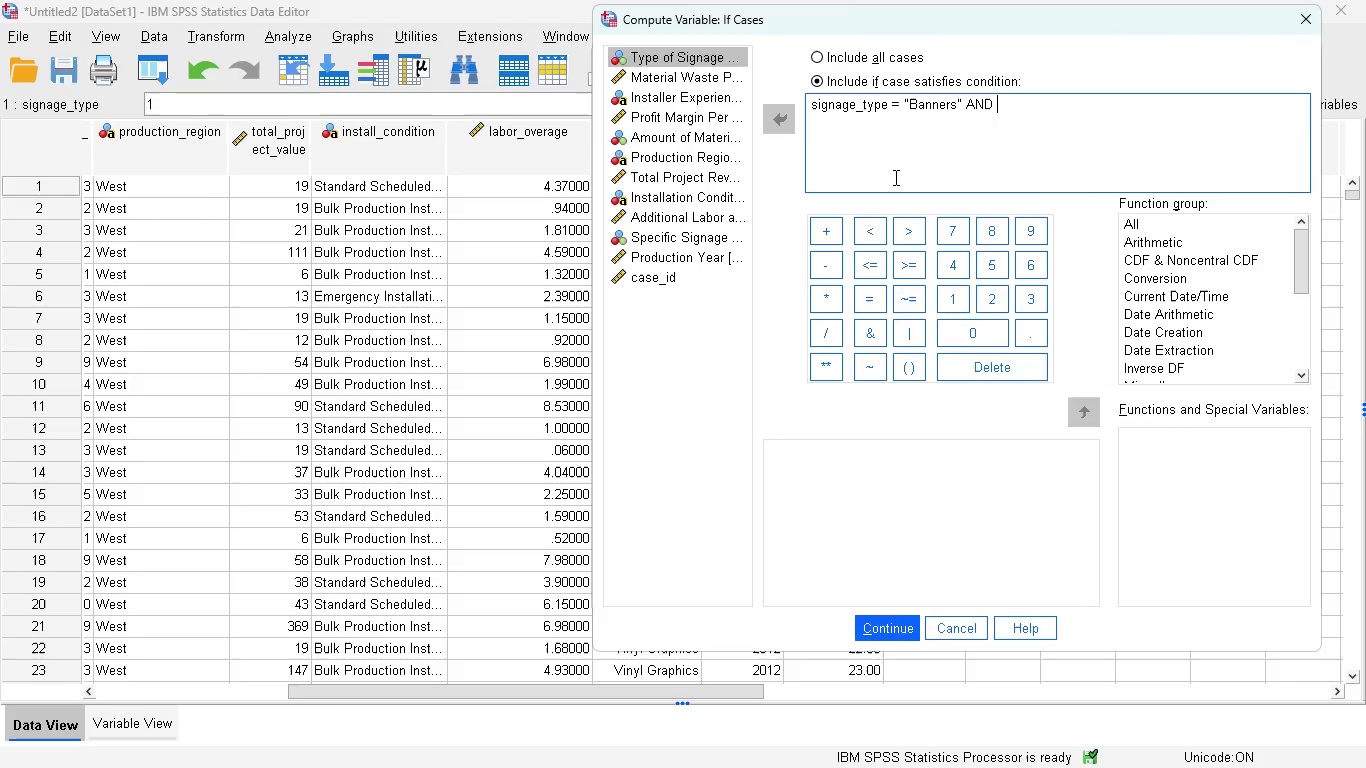 
 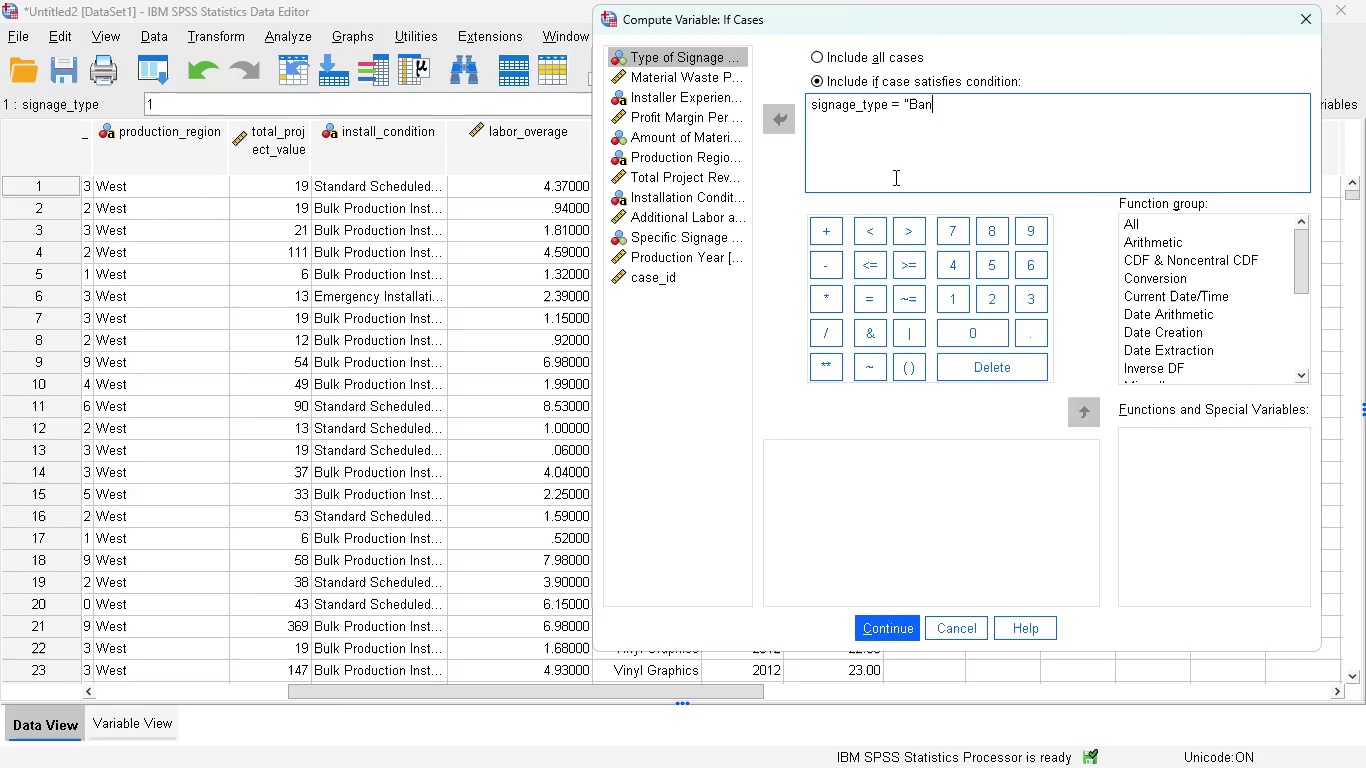 
hold_key(key=E, duration=0.31)
 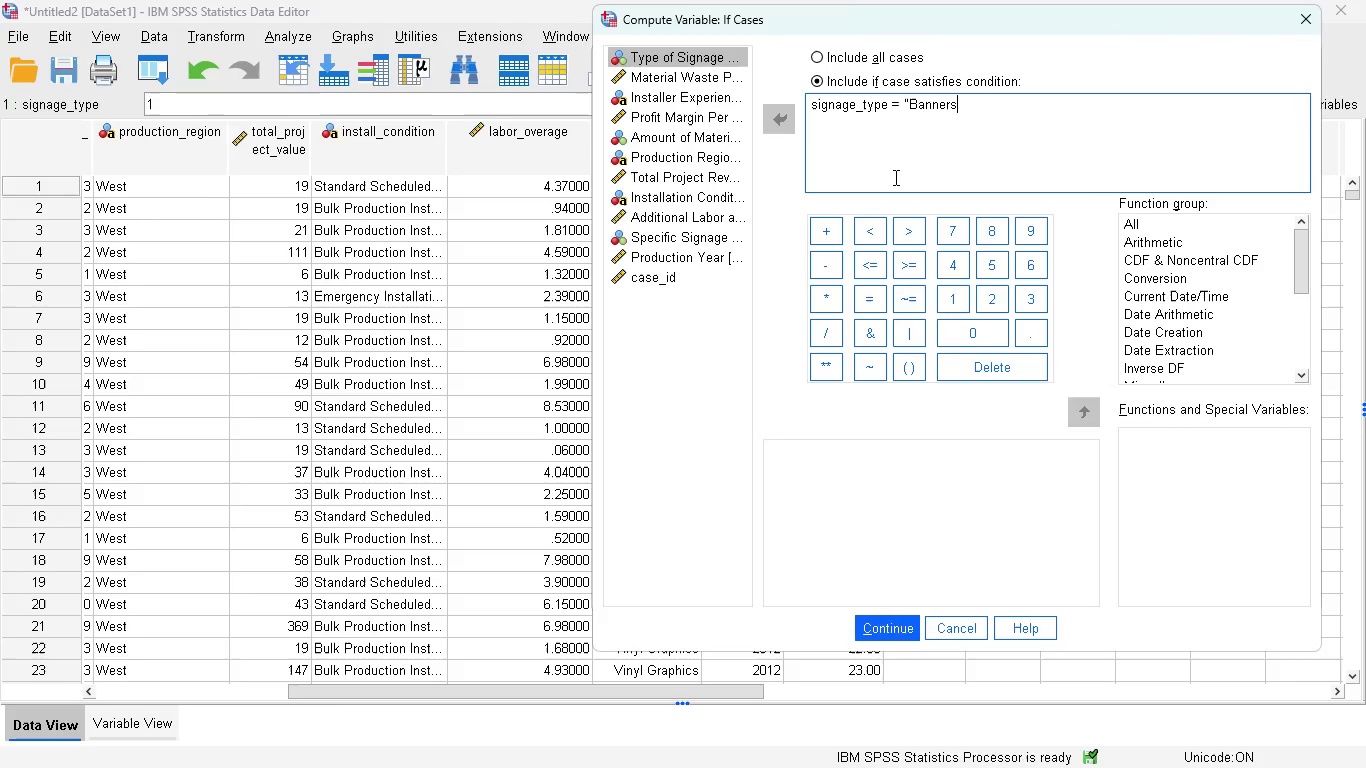 
left_click([666, 280])
 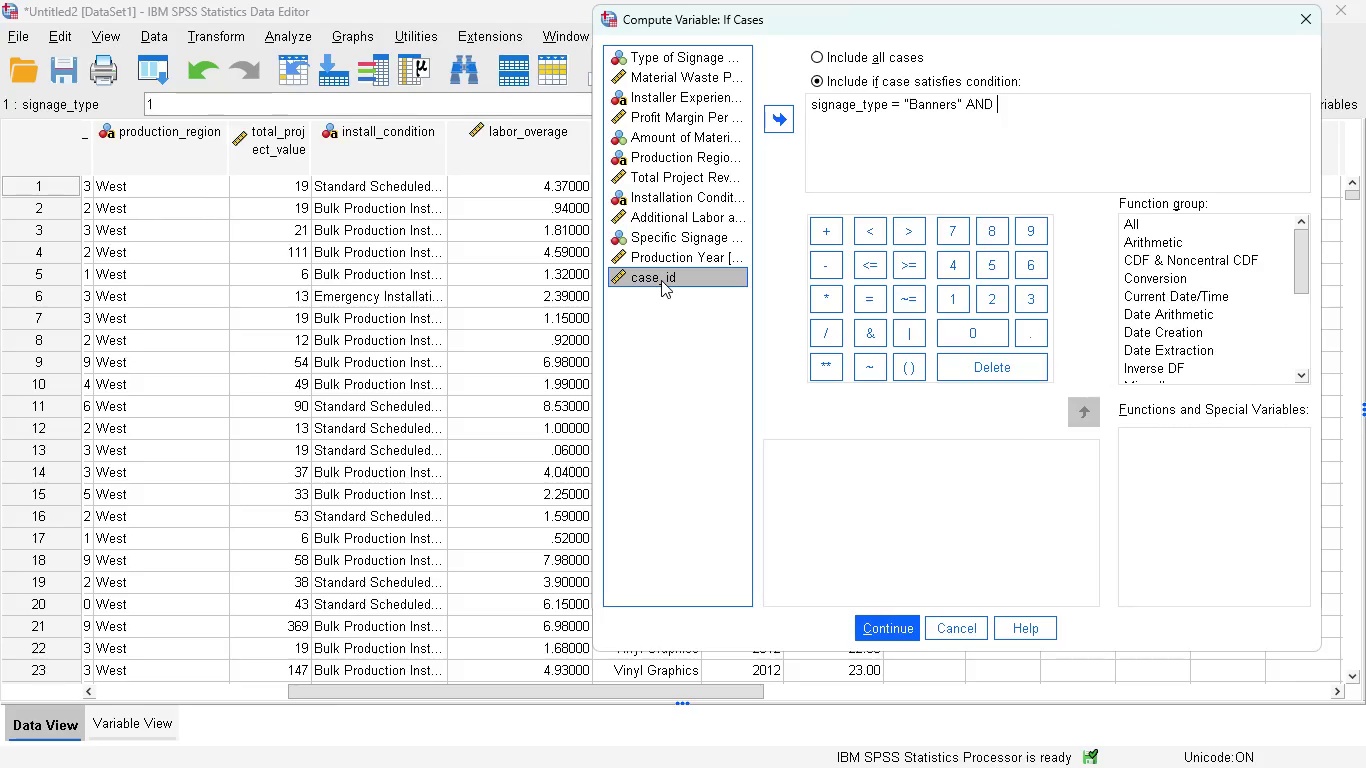 
double_click([661, 280])
 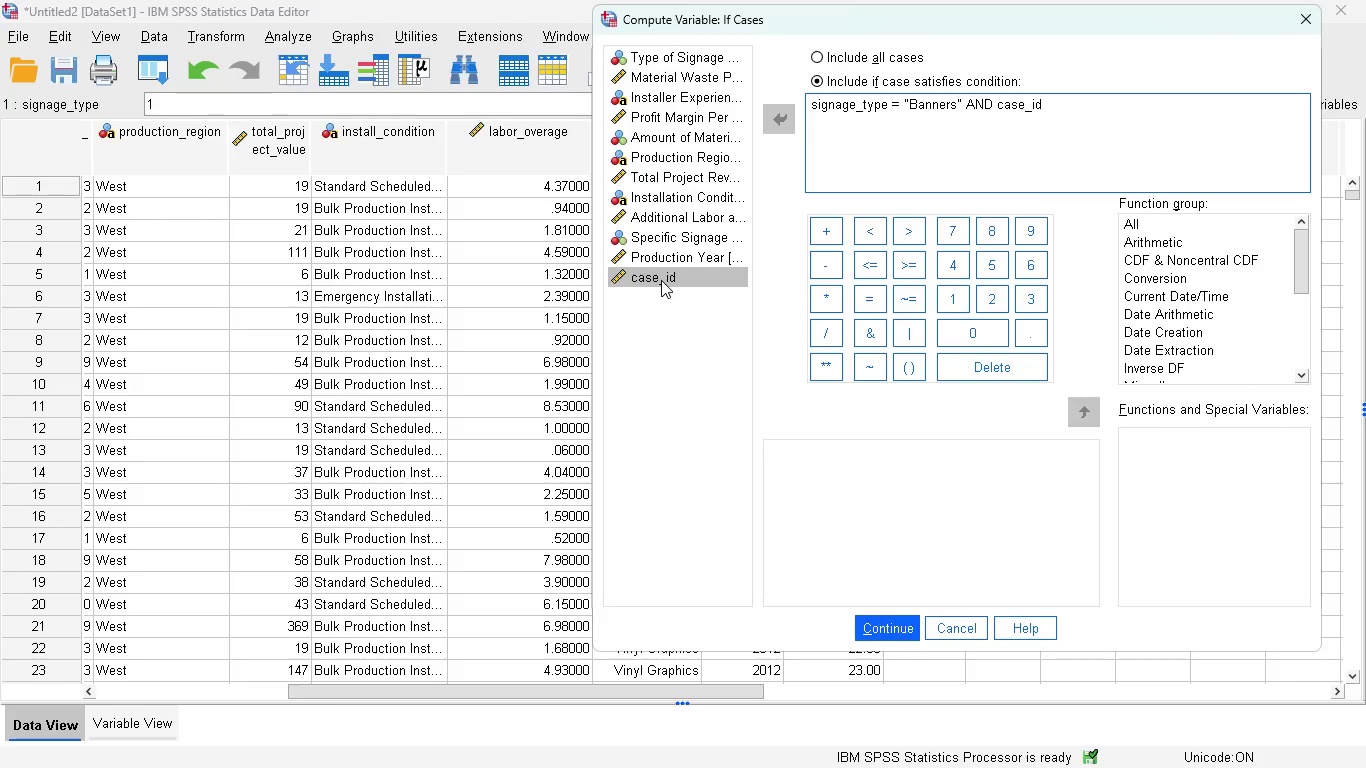 
type( <= 6722)
 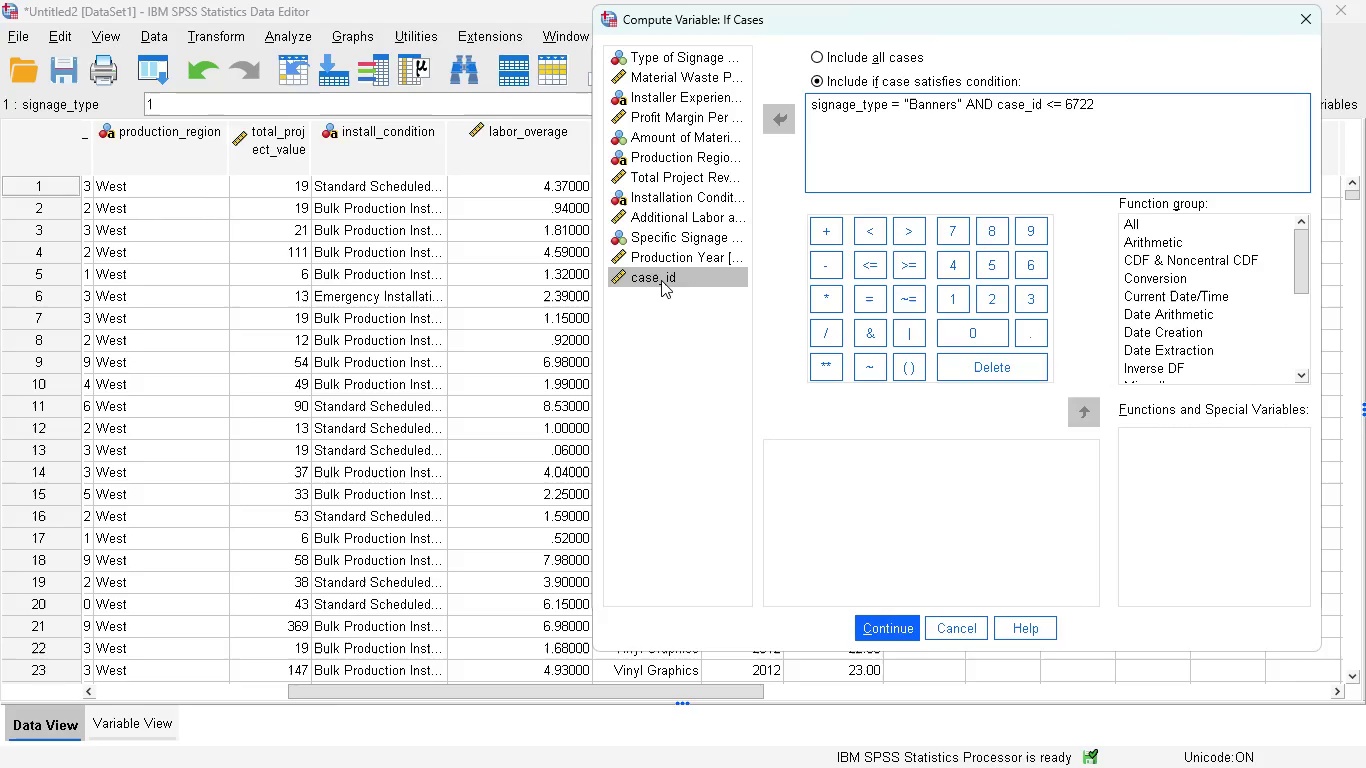 
wait(26.98)
 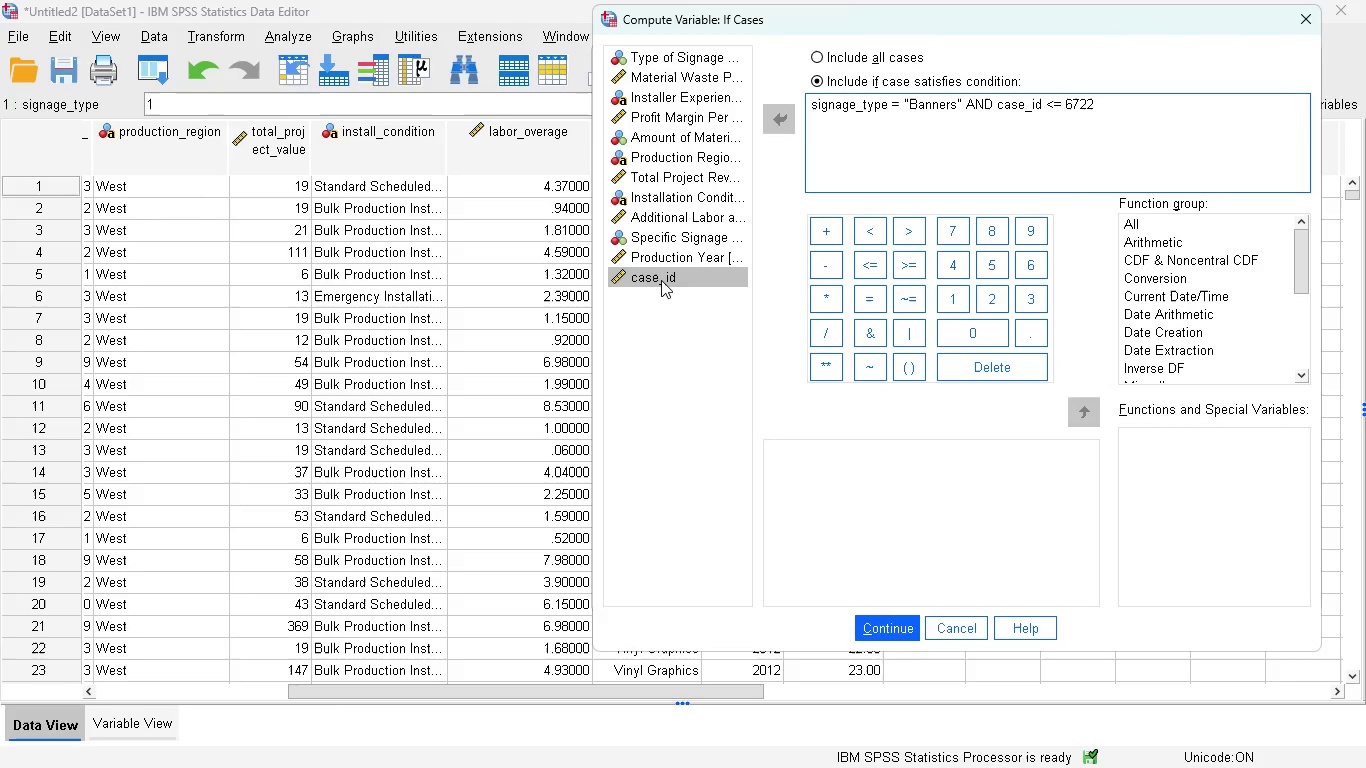 
left_click([883, 621])
 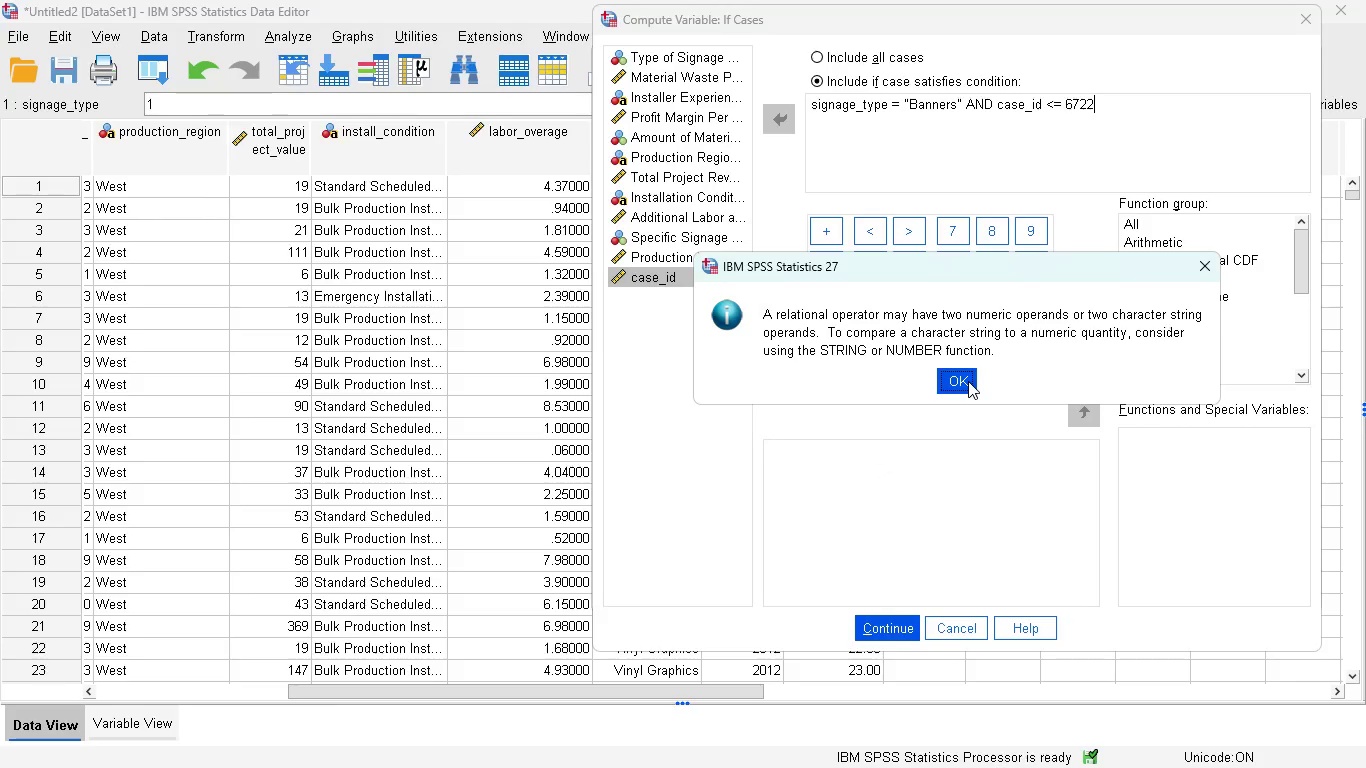 
wait(14.31)
 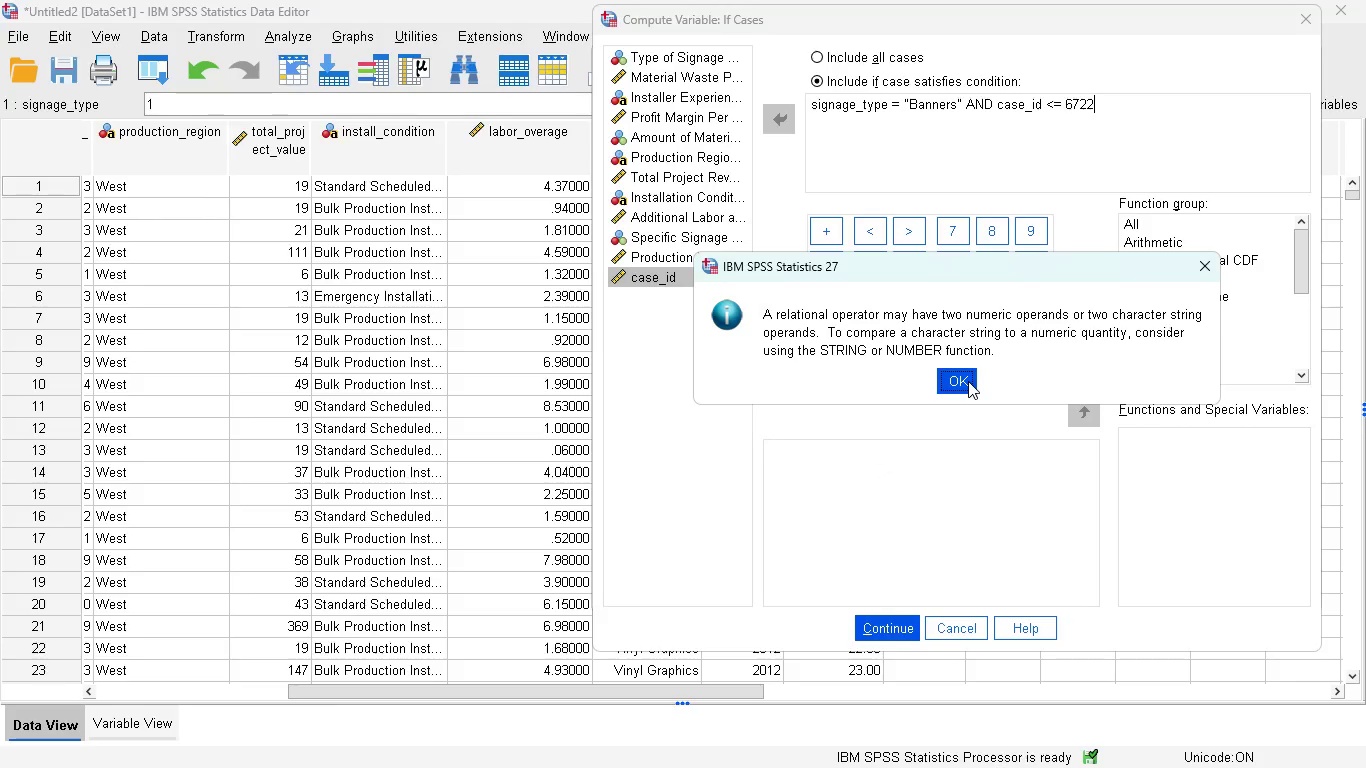 
left_click([968, 381])
 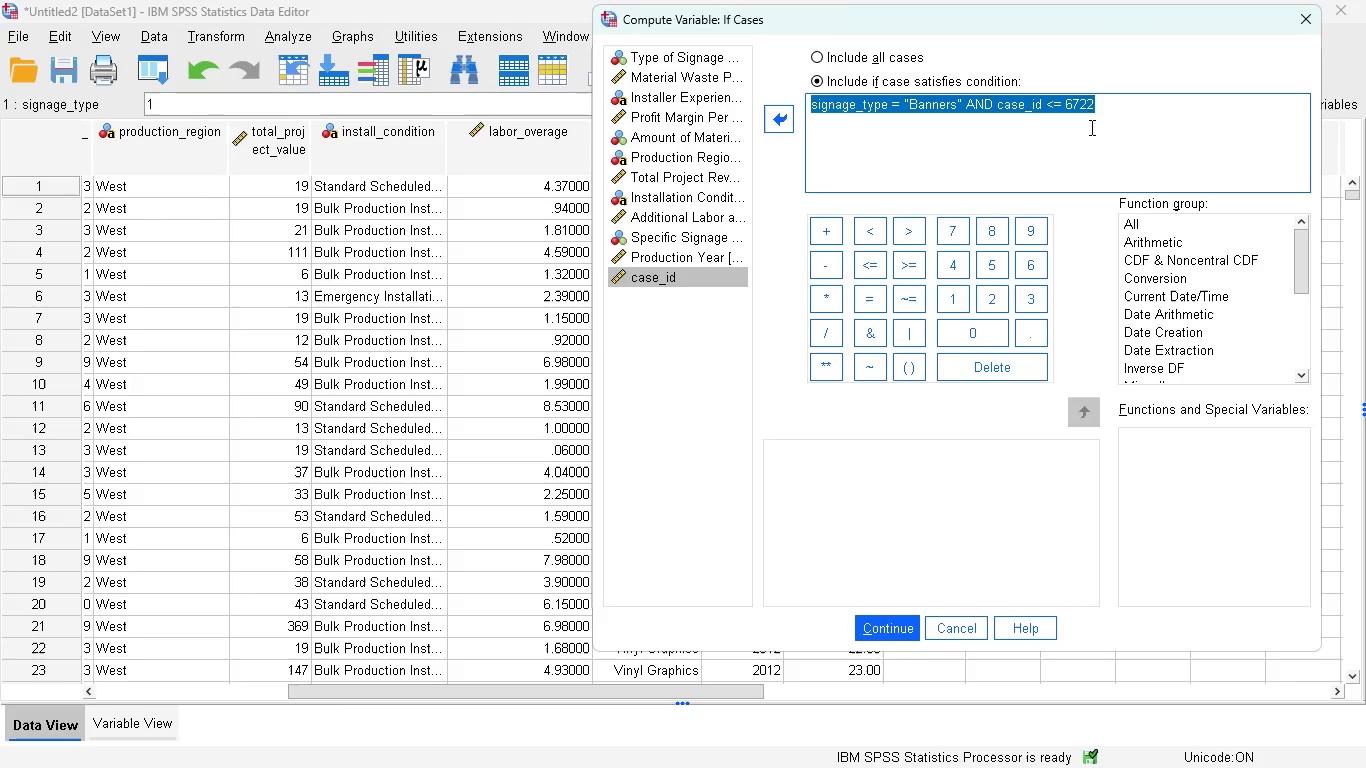 
key(Control+C)
 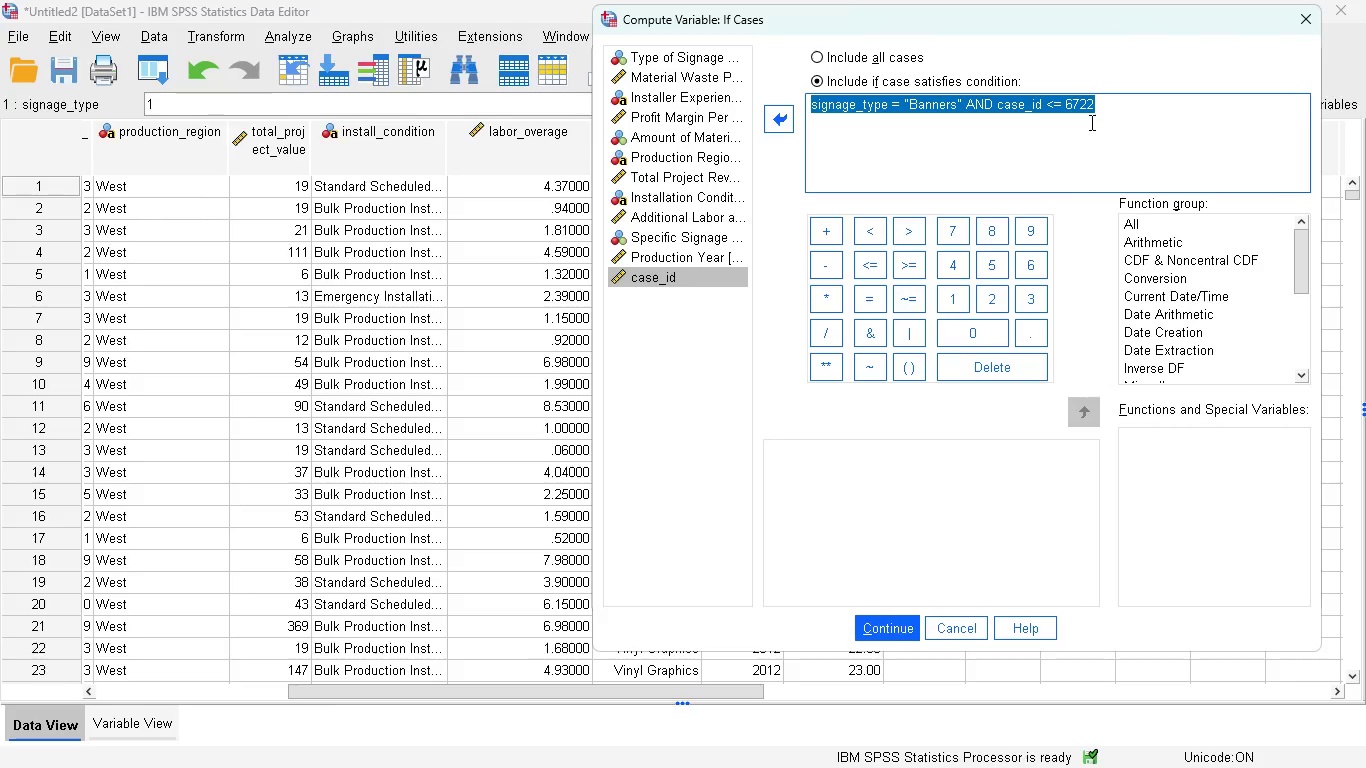 
wait(7.34)
 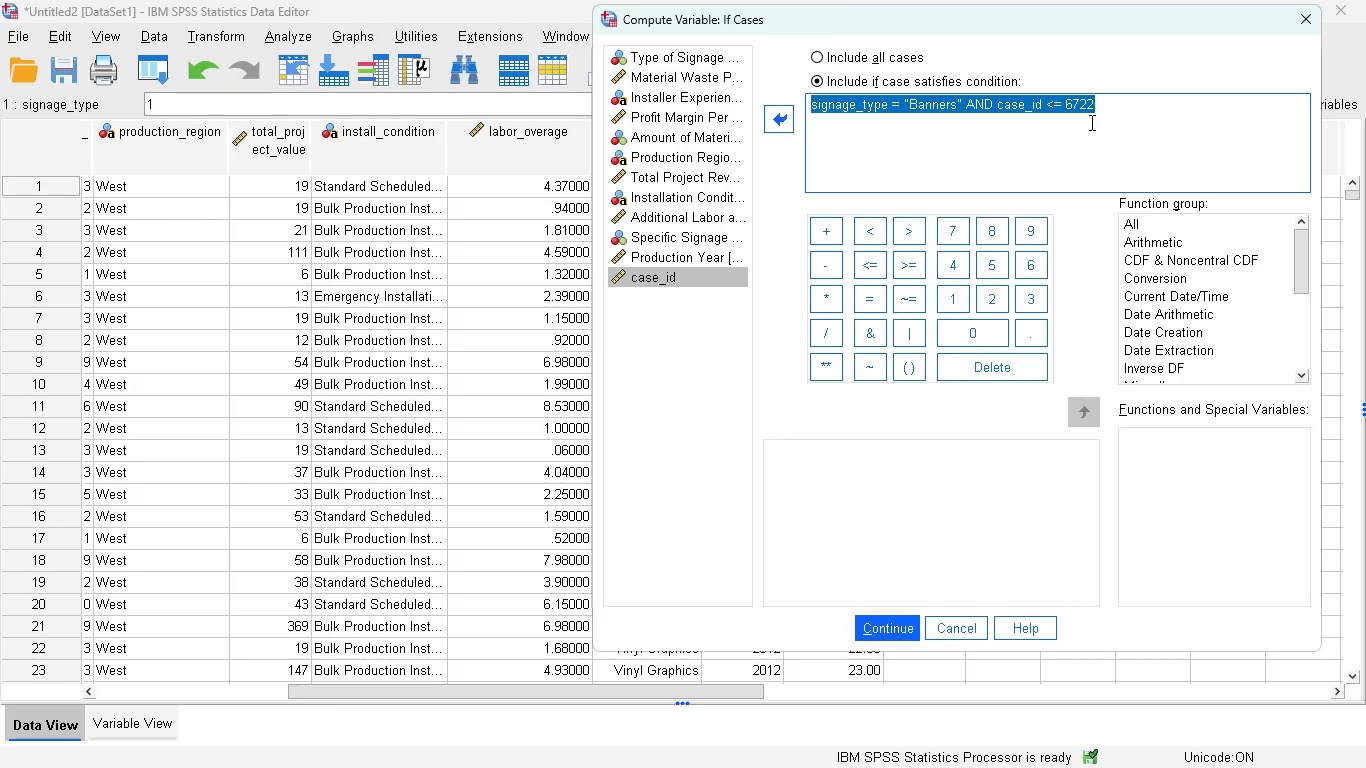 
left_click([906, 738])